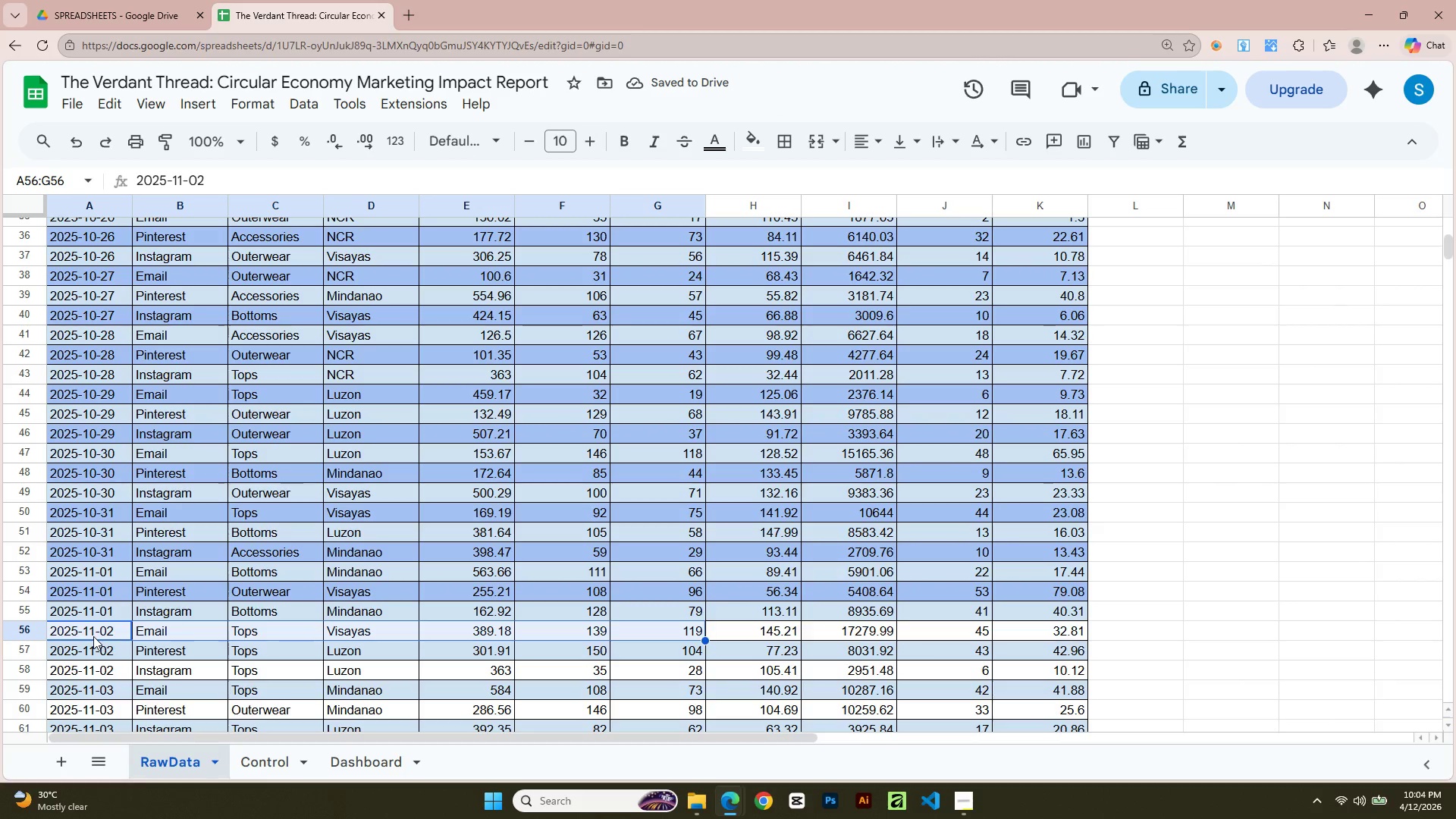 
key(Shift+ArrowRight)
 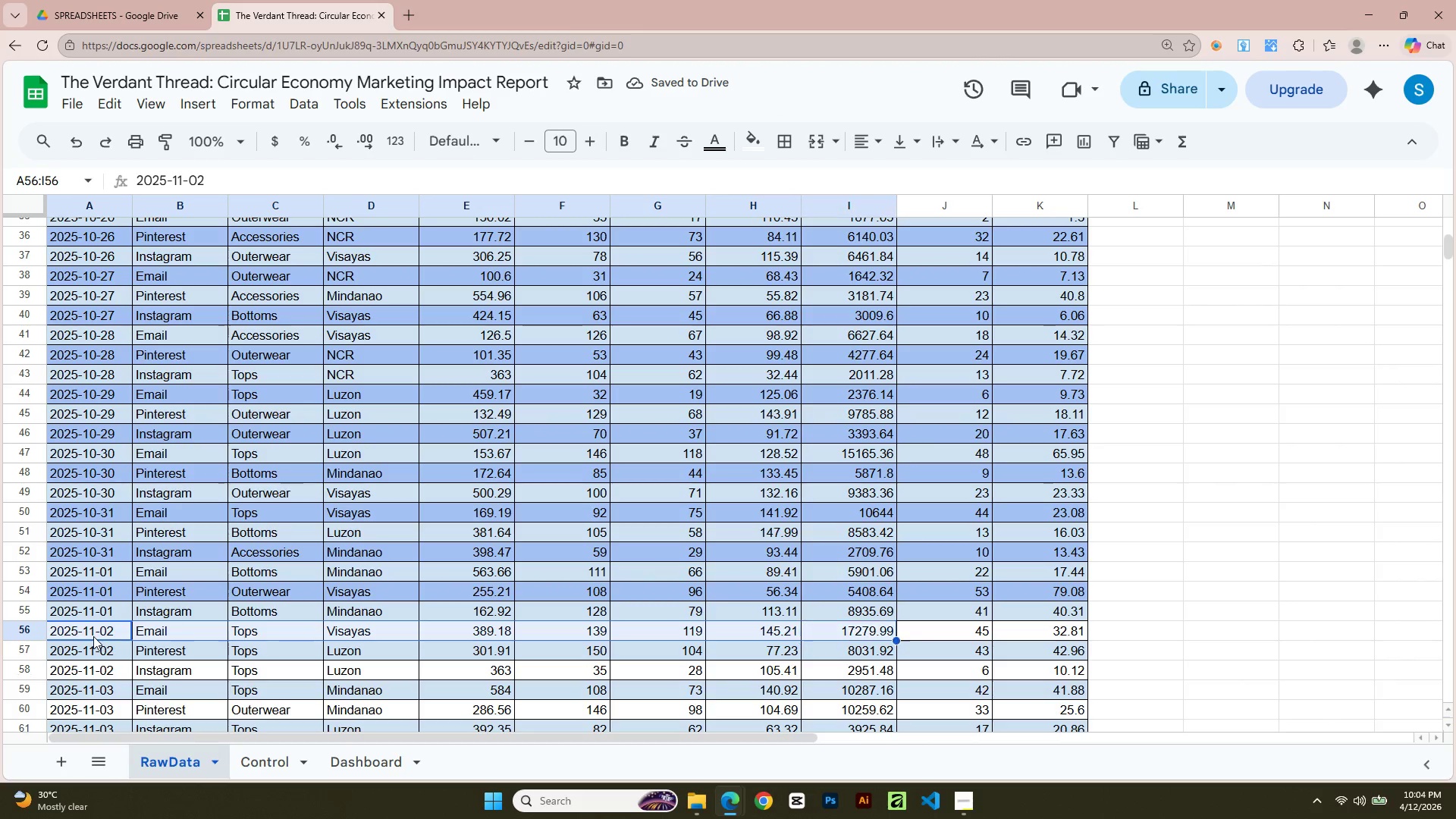 
key(Shift+ArrowRight)
 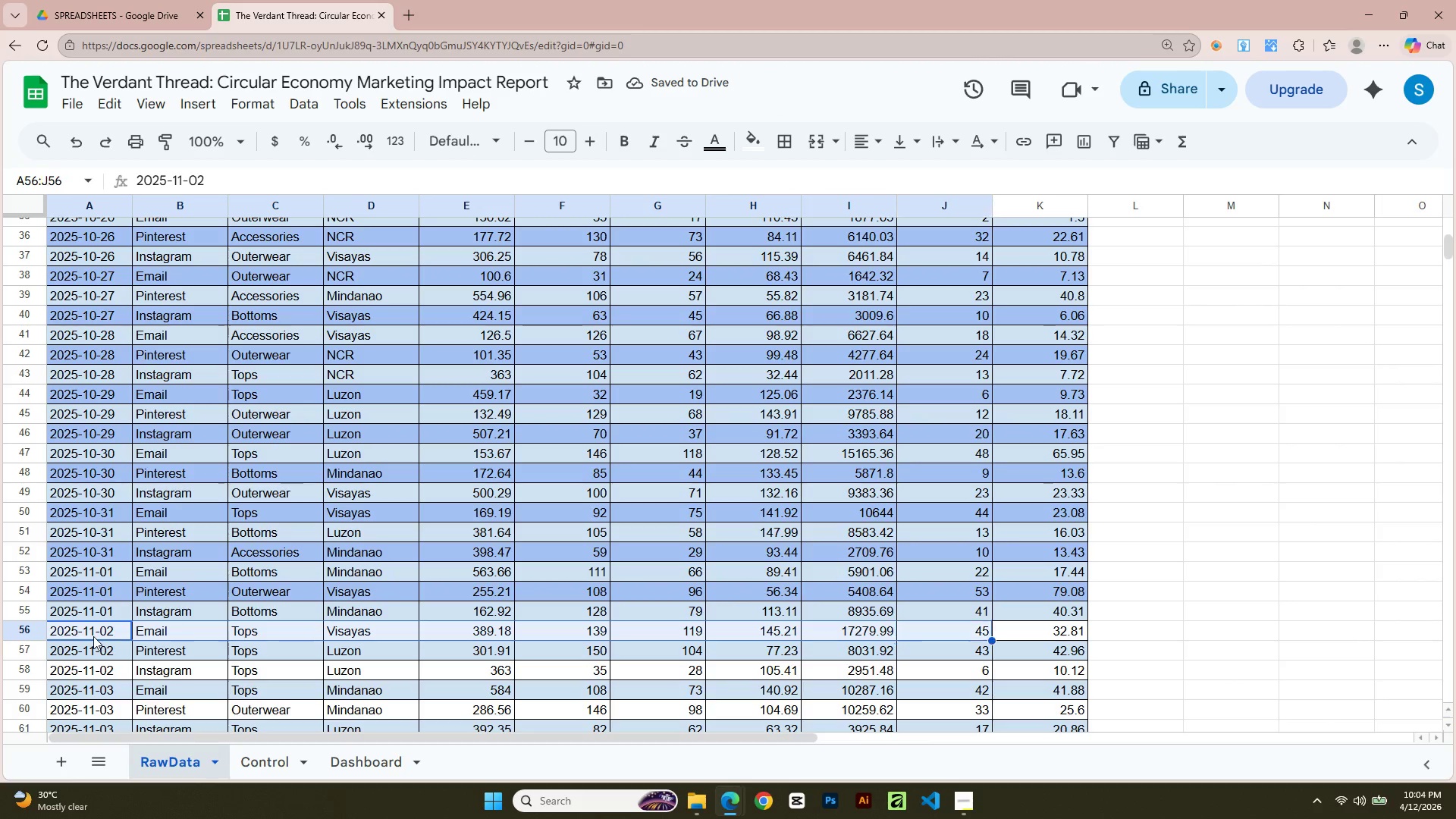 
key(Shift+ArrowRight)
 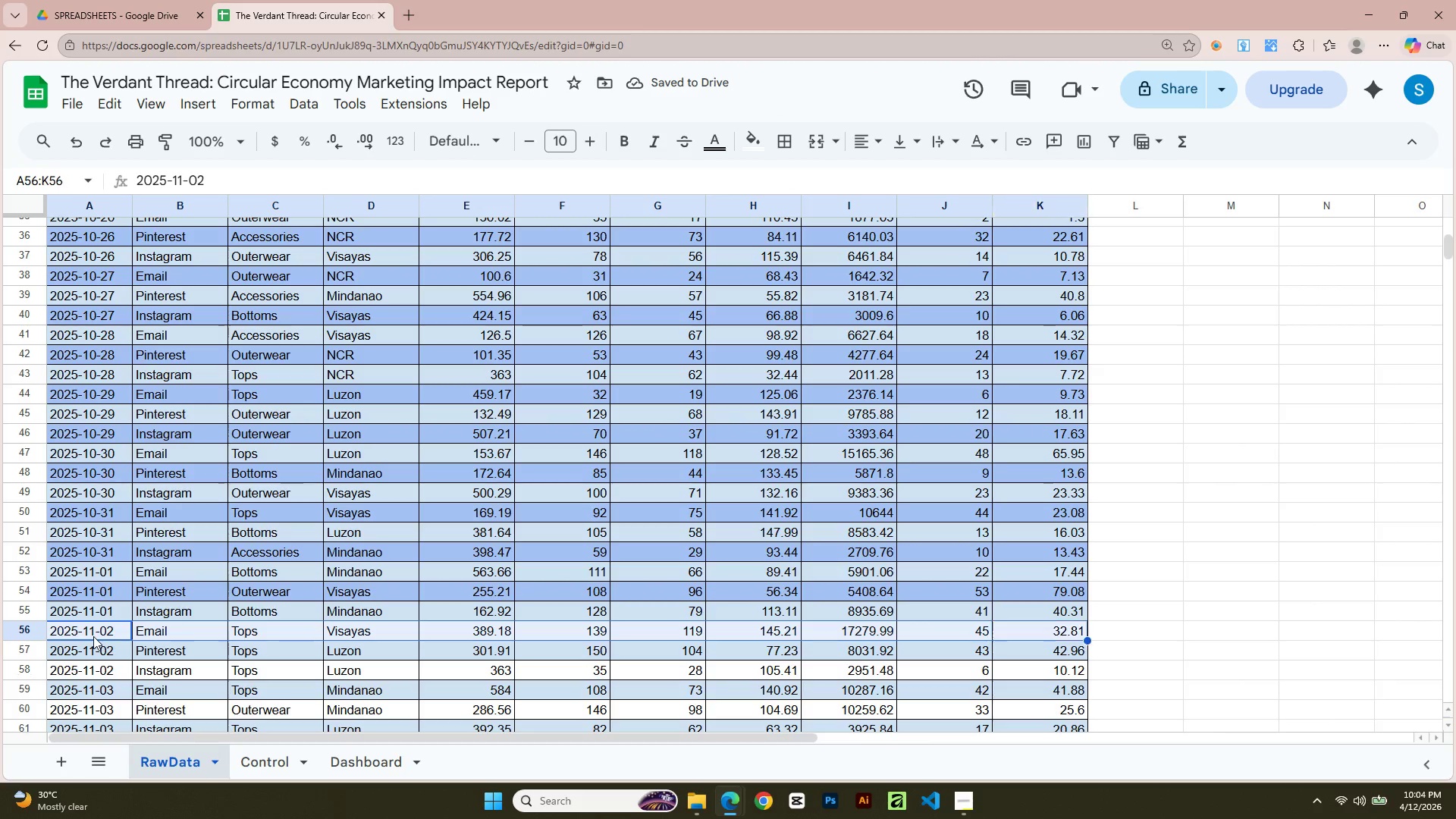 
key(Shift+ArrowRight)
 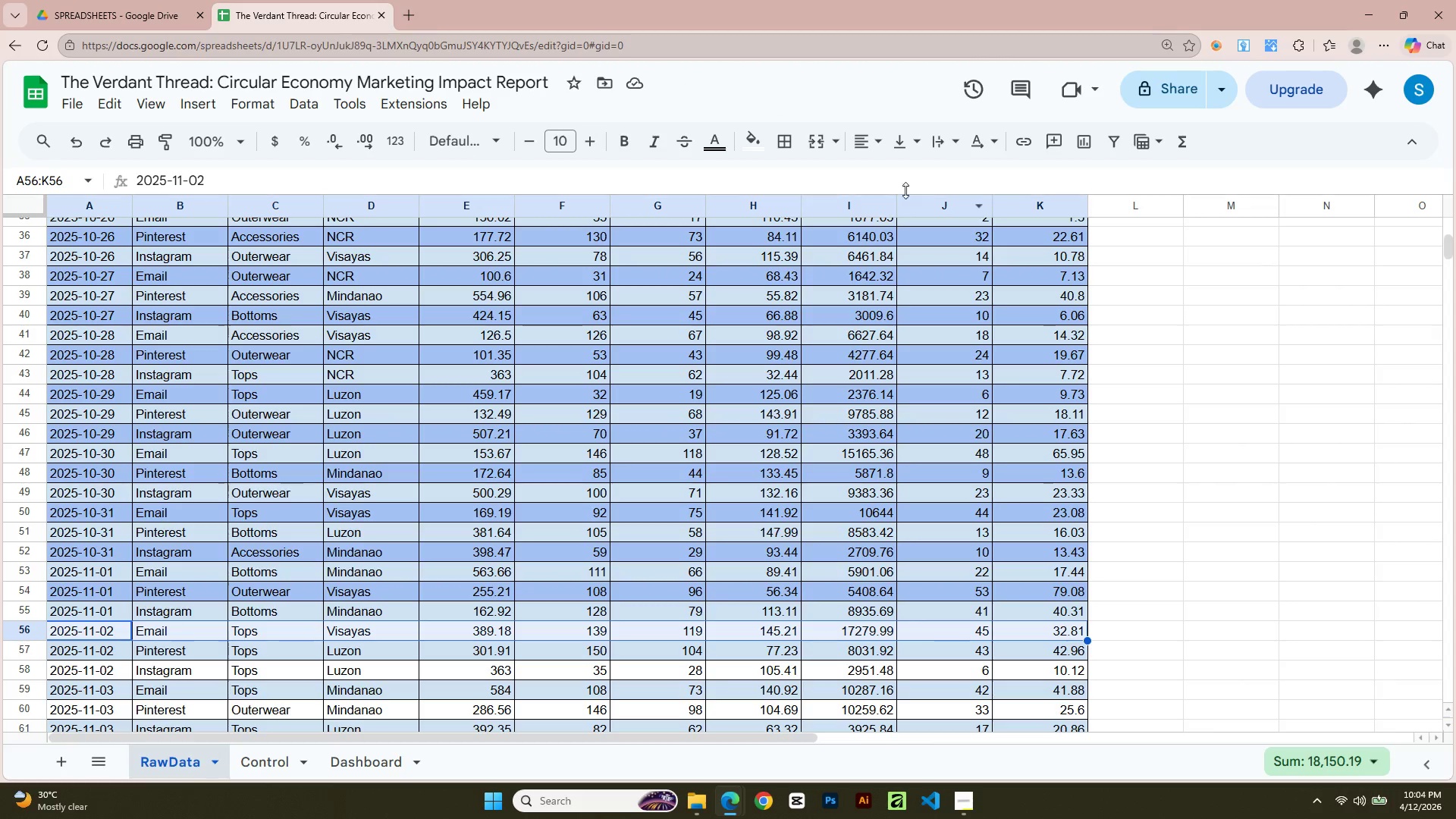 
left_click([758, 138])
 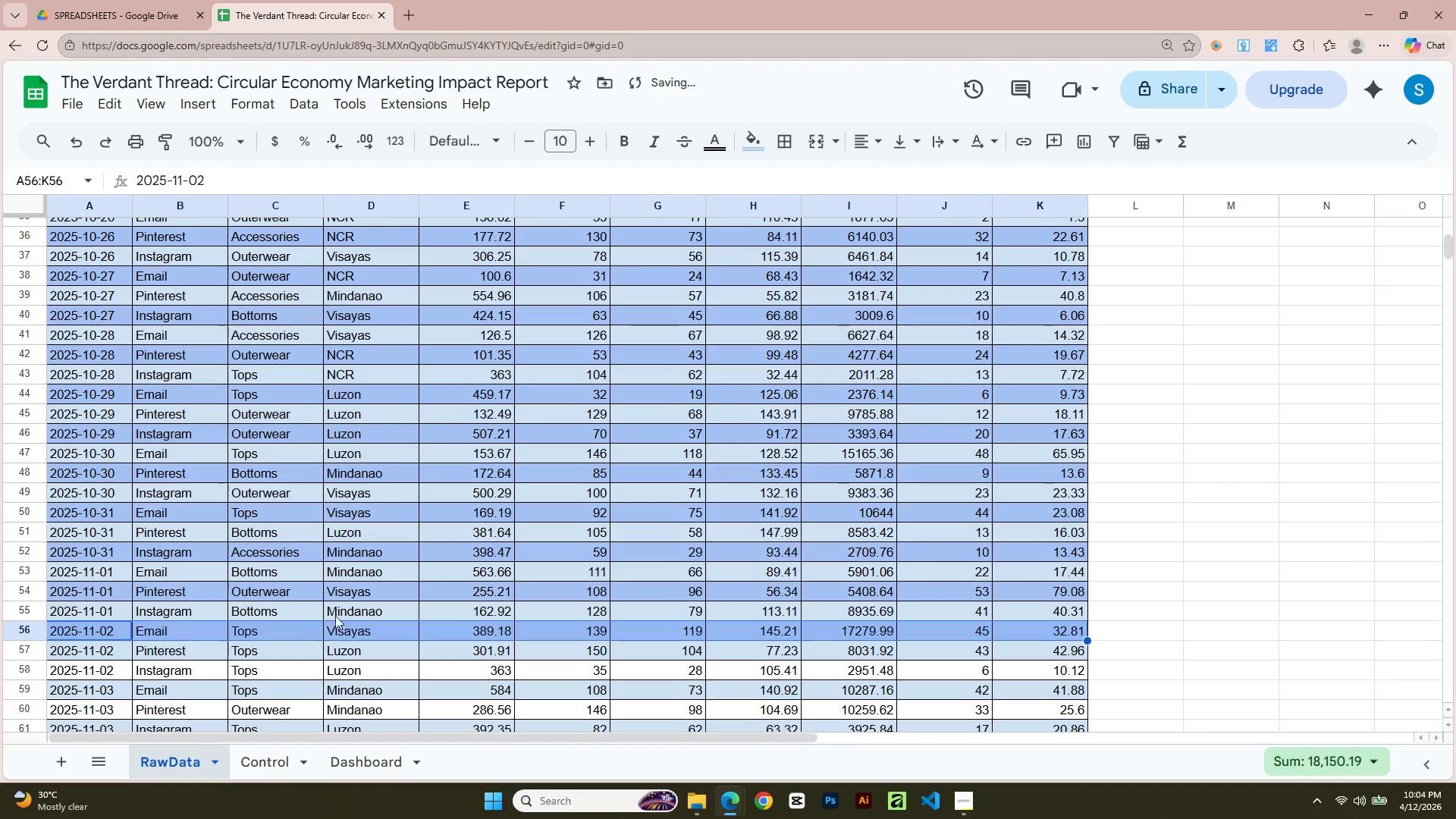 
left_click([98, 672])
 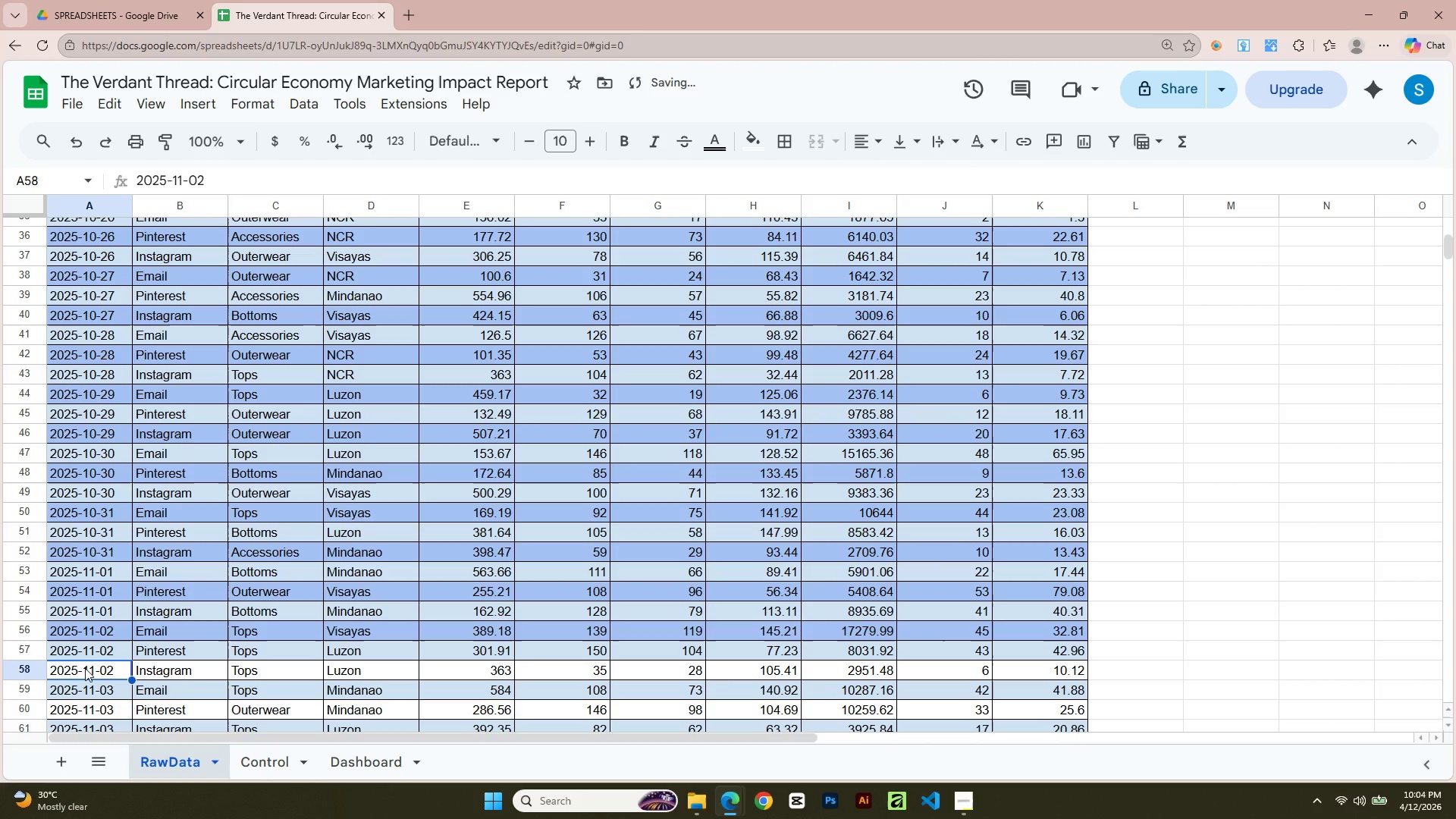 
key(Shift+ArrowRight)
 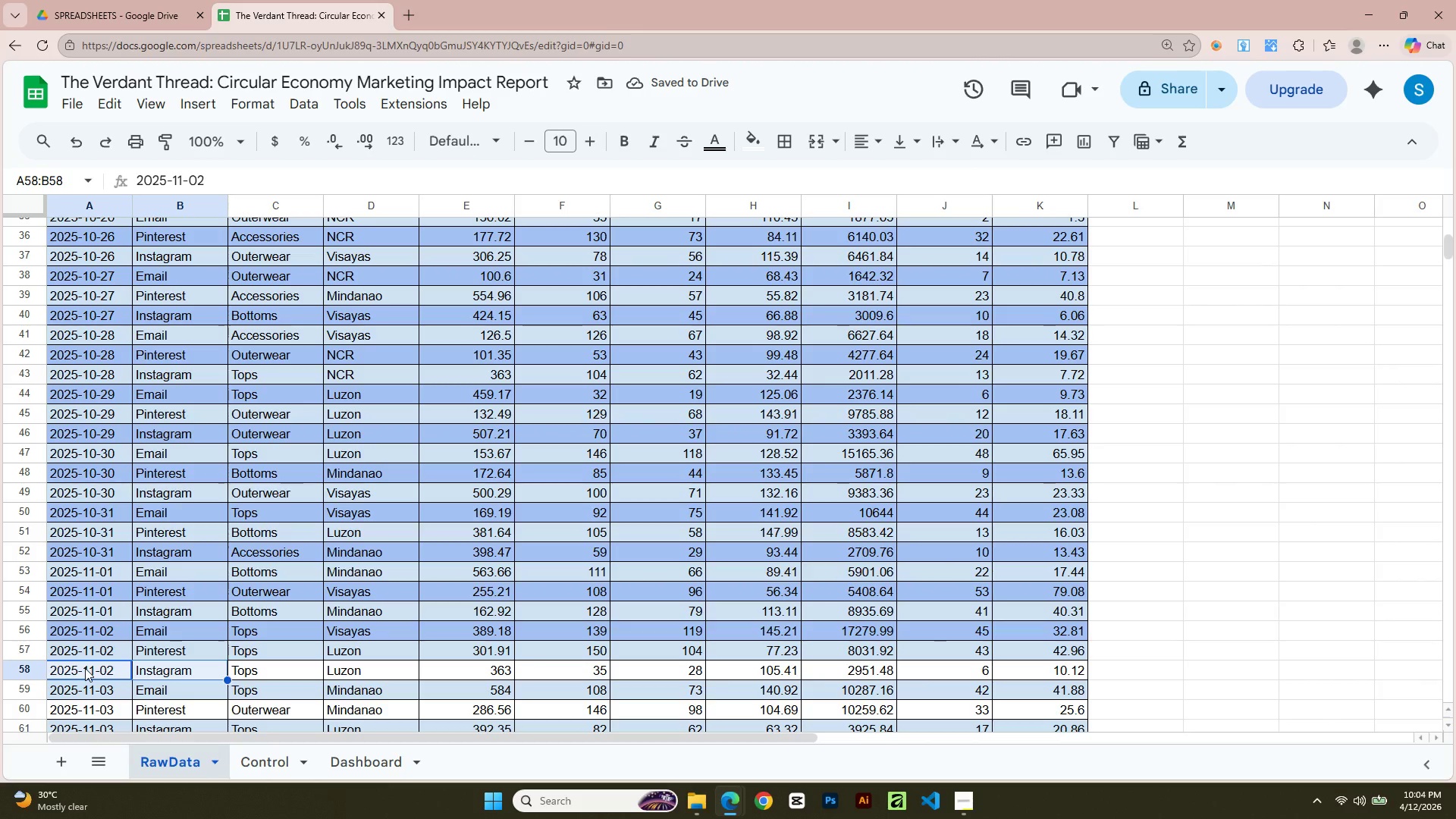 
key(Shift+ArrowRight)
 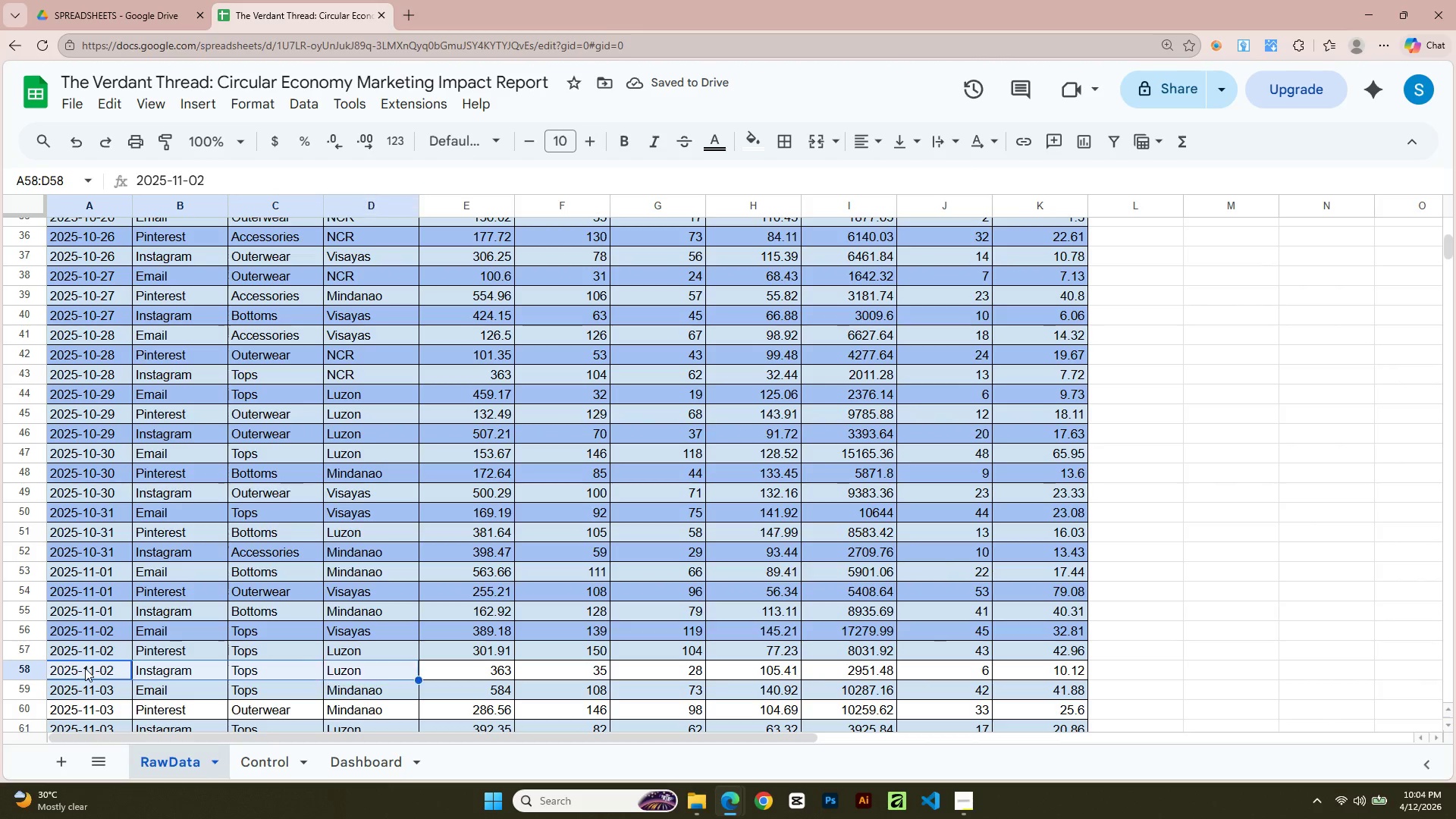 
key(Shift+ArrowRight)
 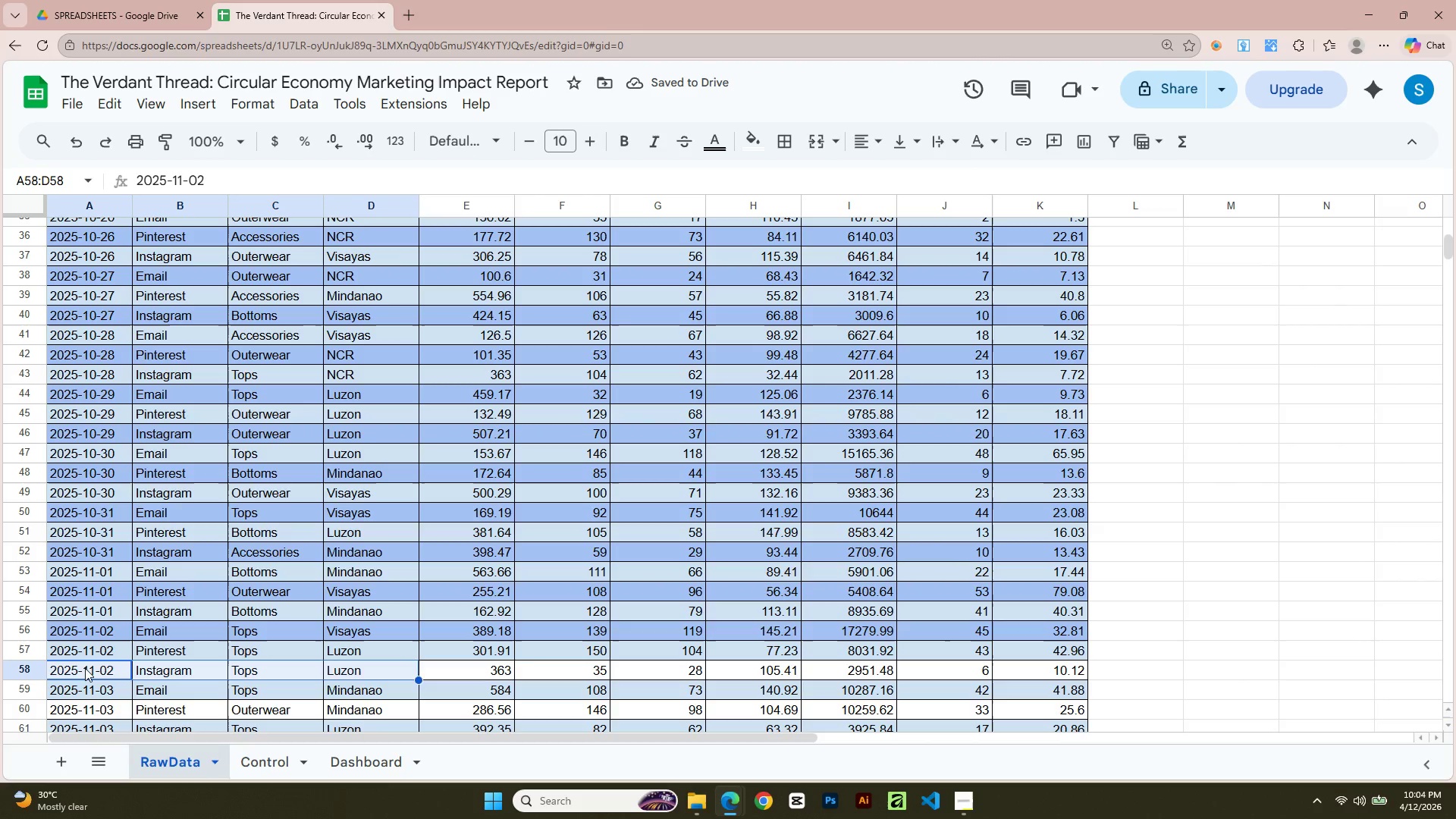 
key(Shift+ArrowRight)
 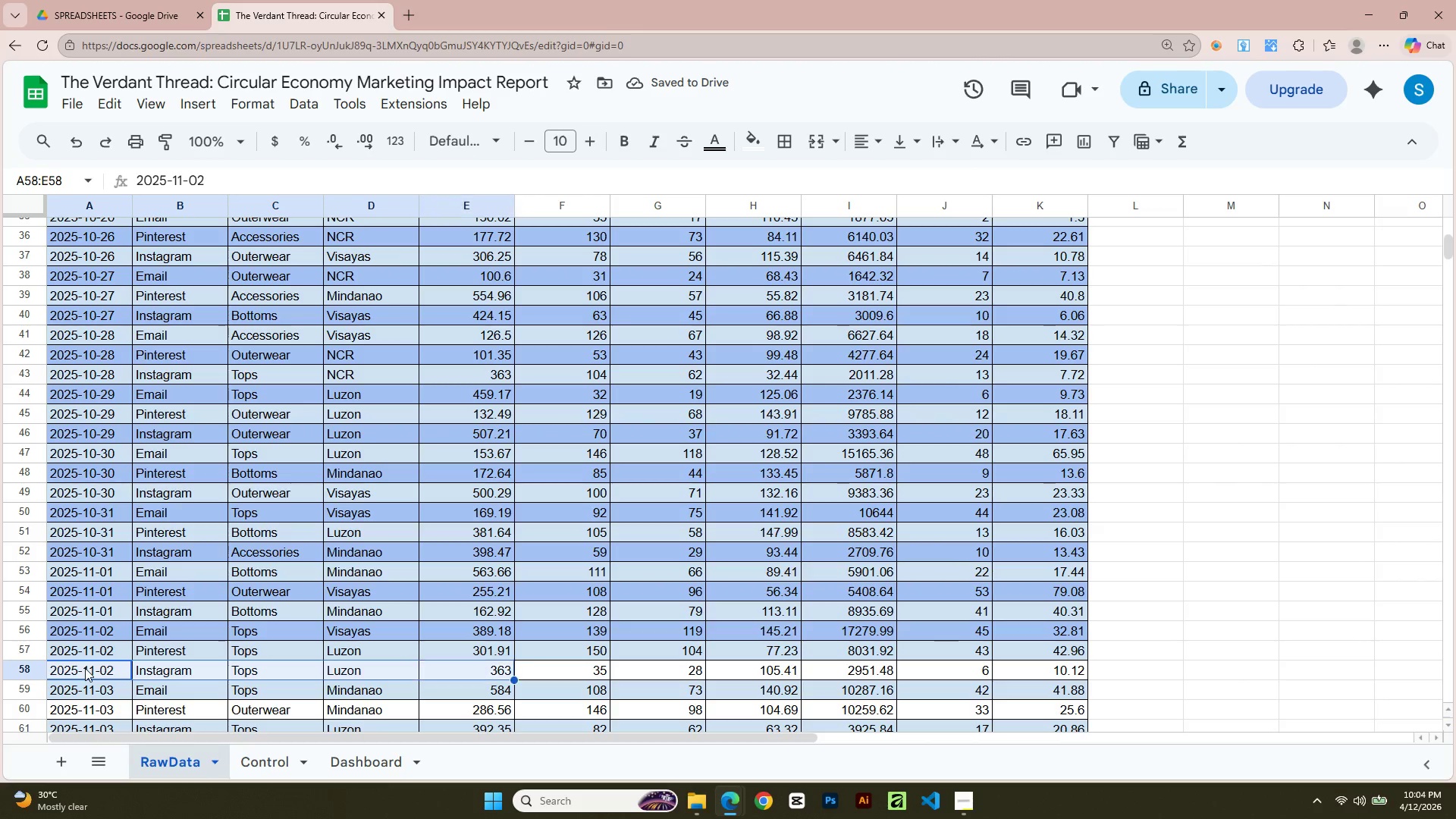 
key(Shift+ArrowRight)
 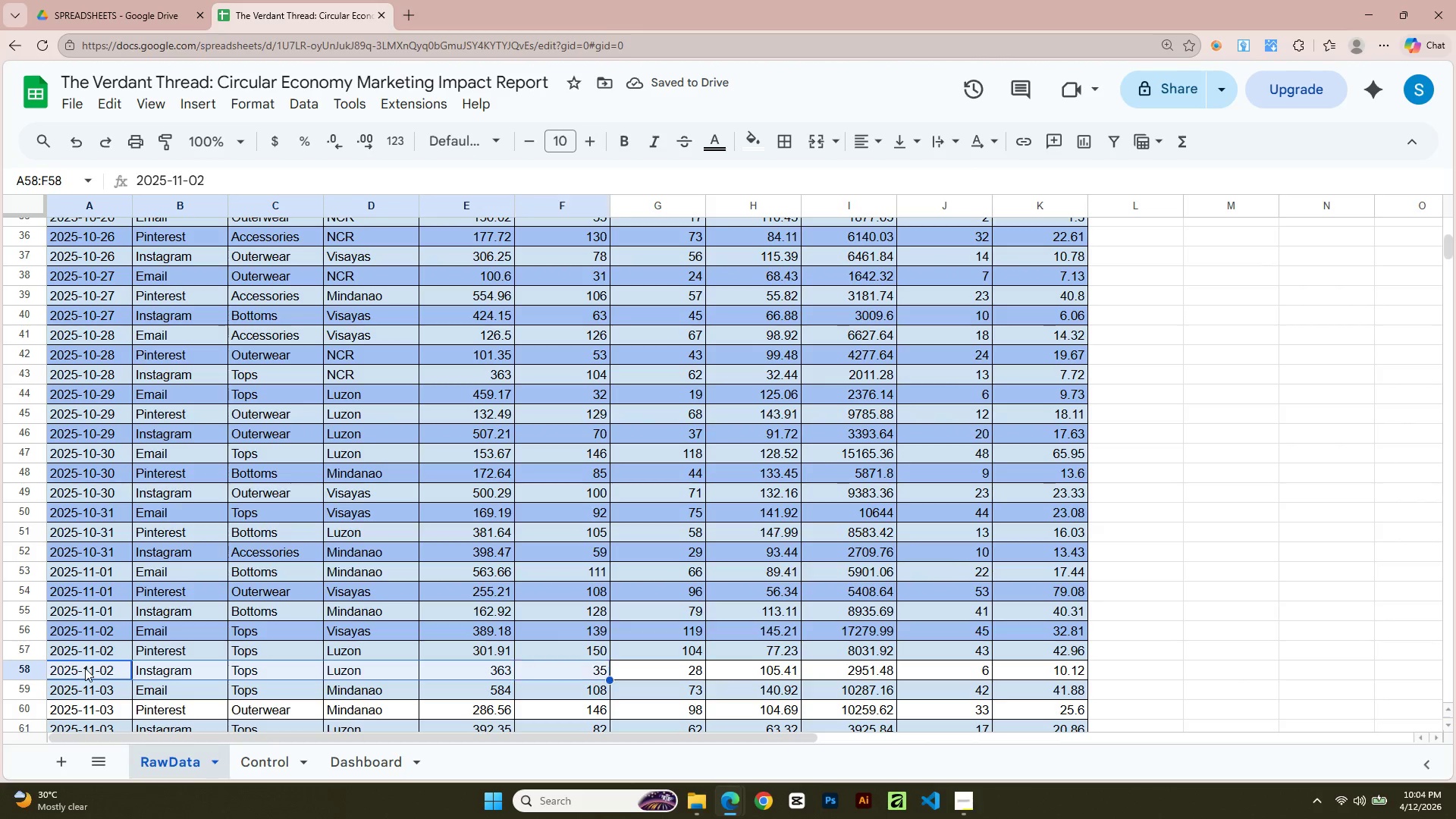 
key(Shift+ArrowRight)
 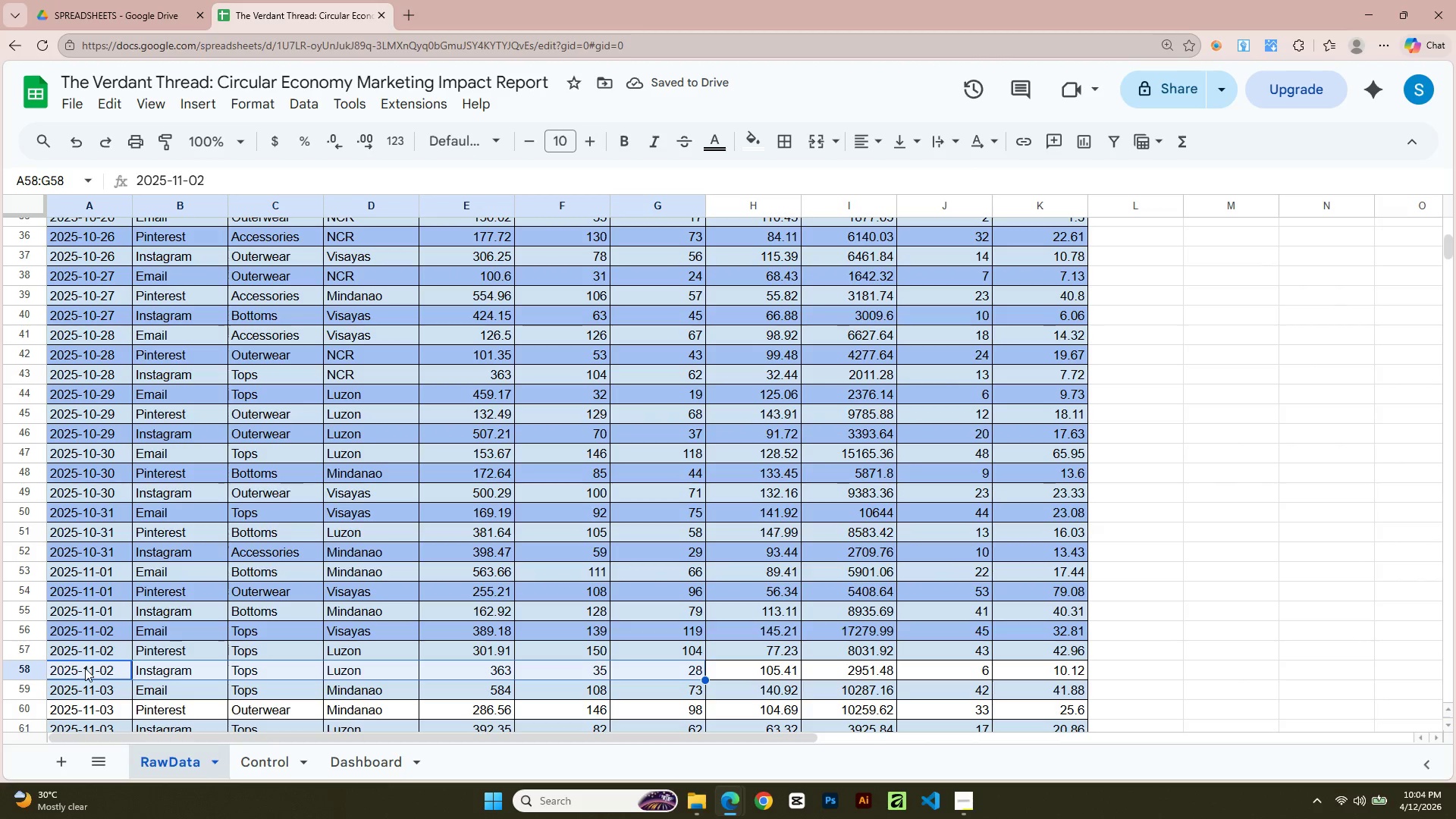 
key(Shift+ArrowRight)
 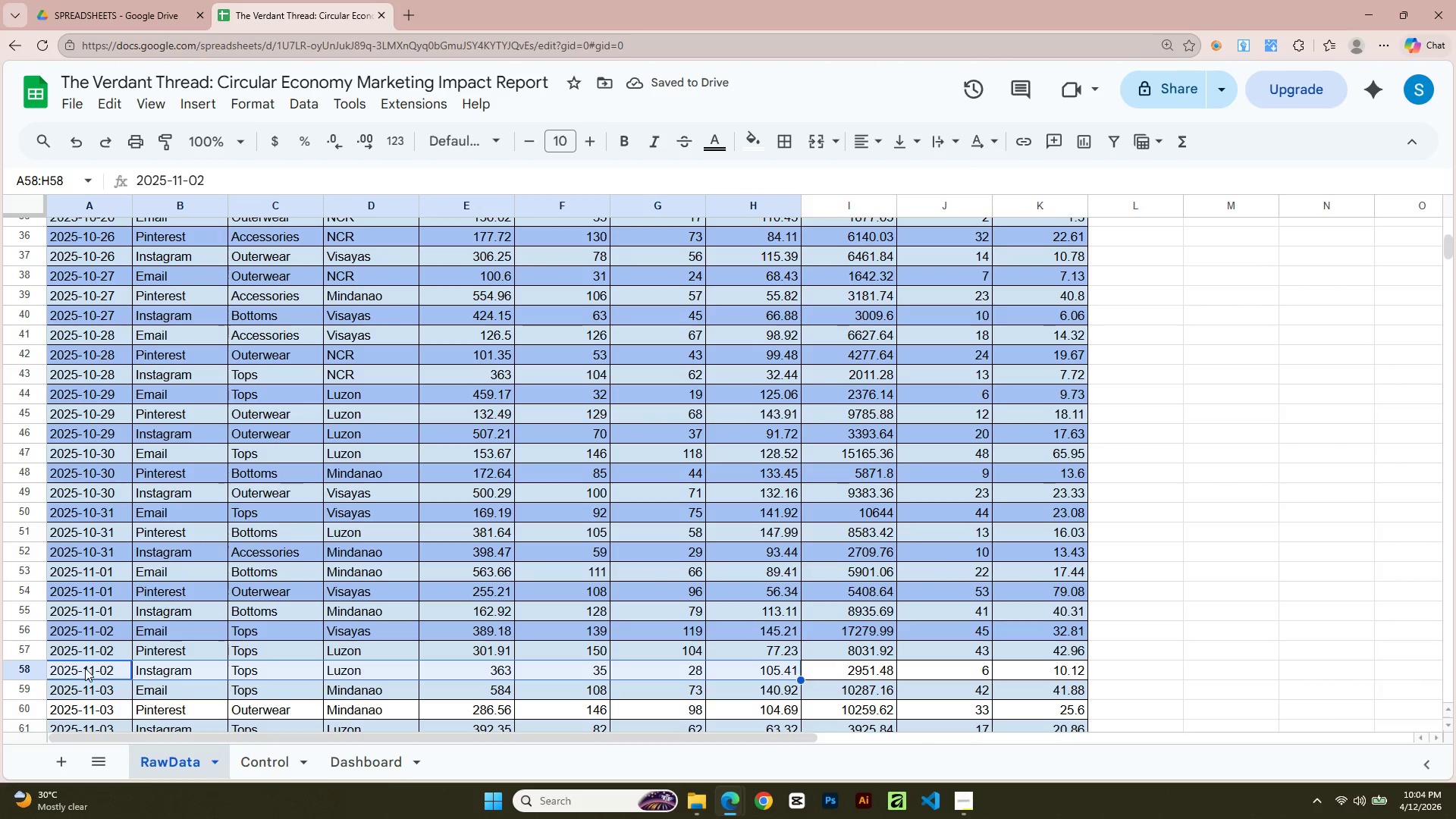 
key(Shift+ArrowRight)
 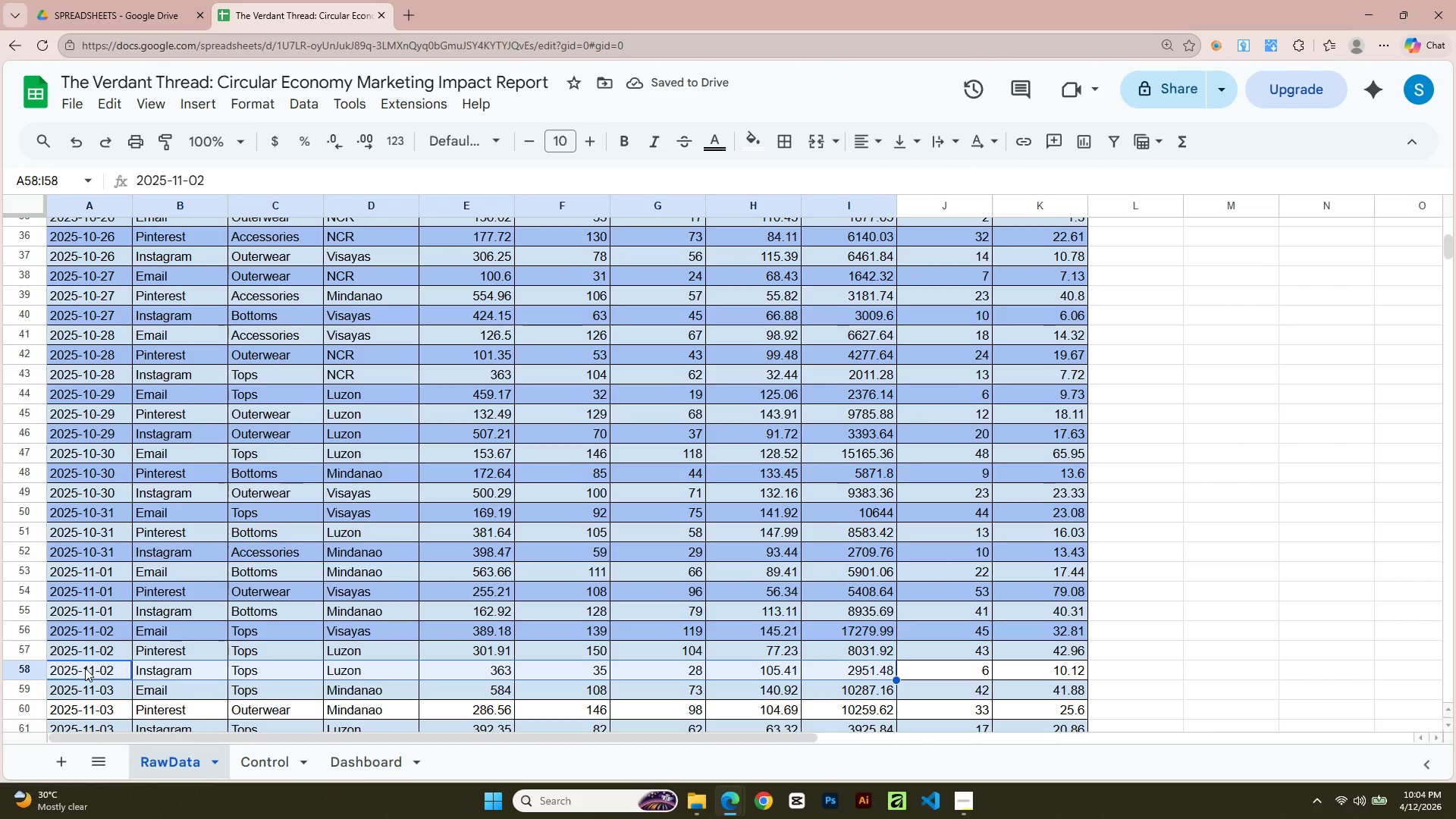 
key(Shift+ArrowRight)
 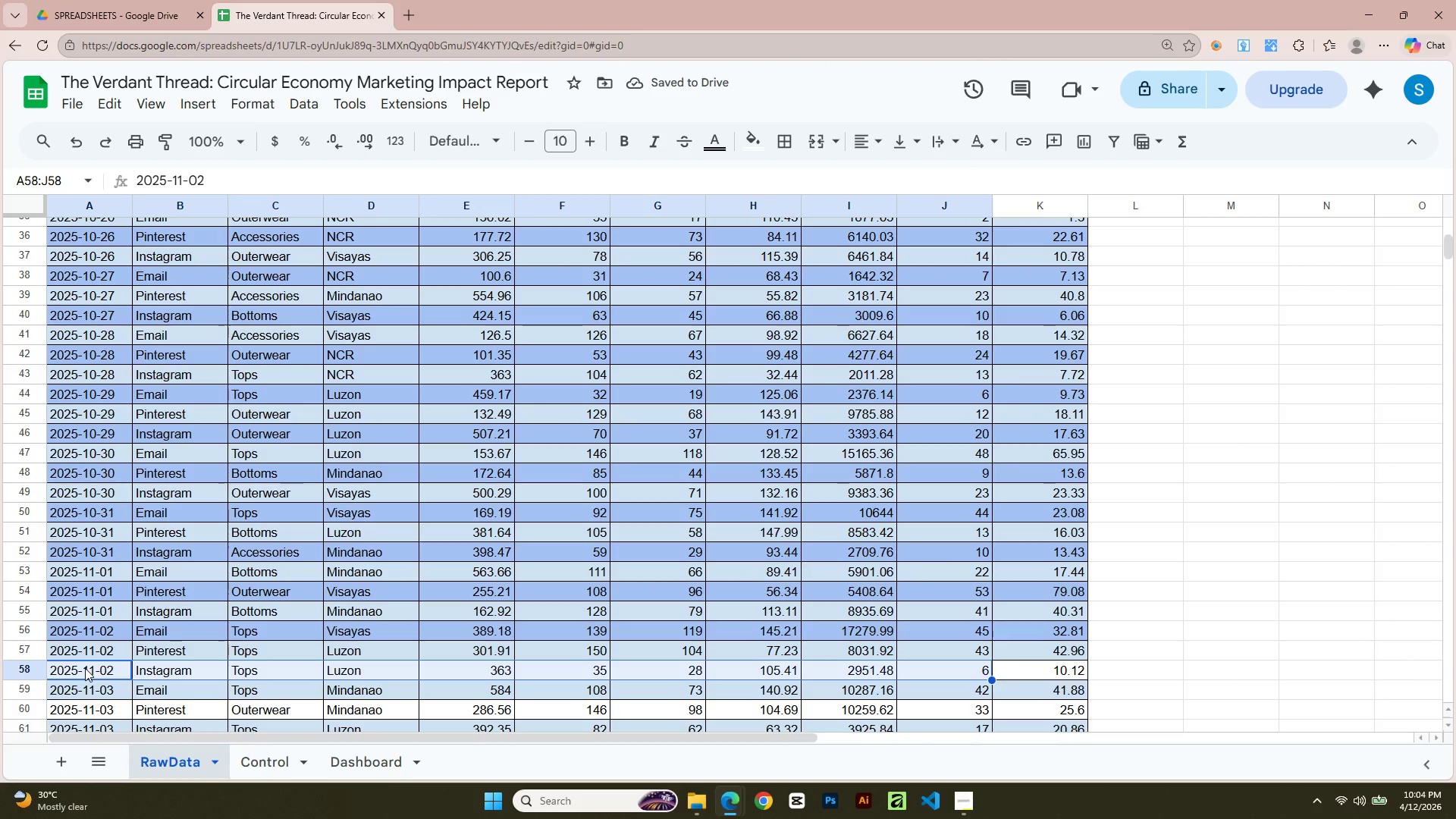 
key(Shift+ArrowRight)
 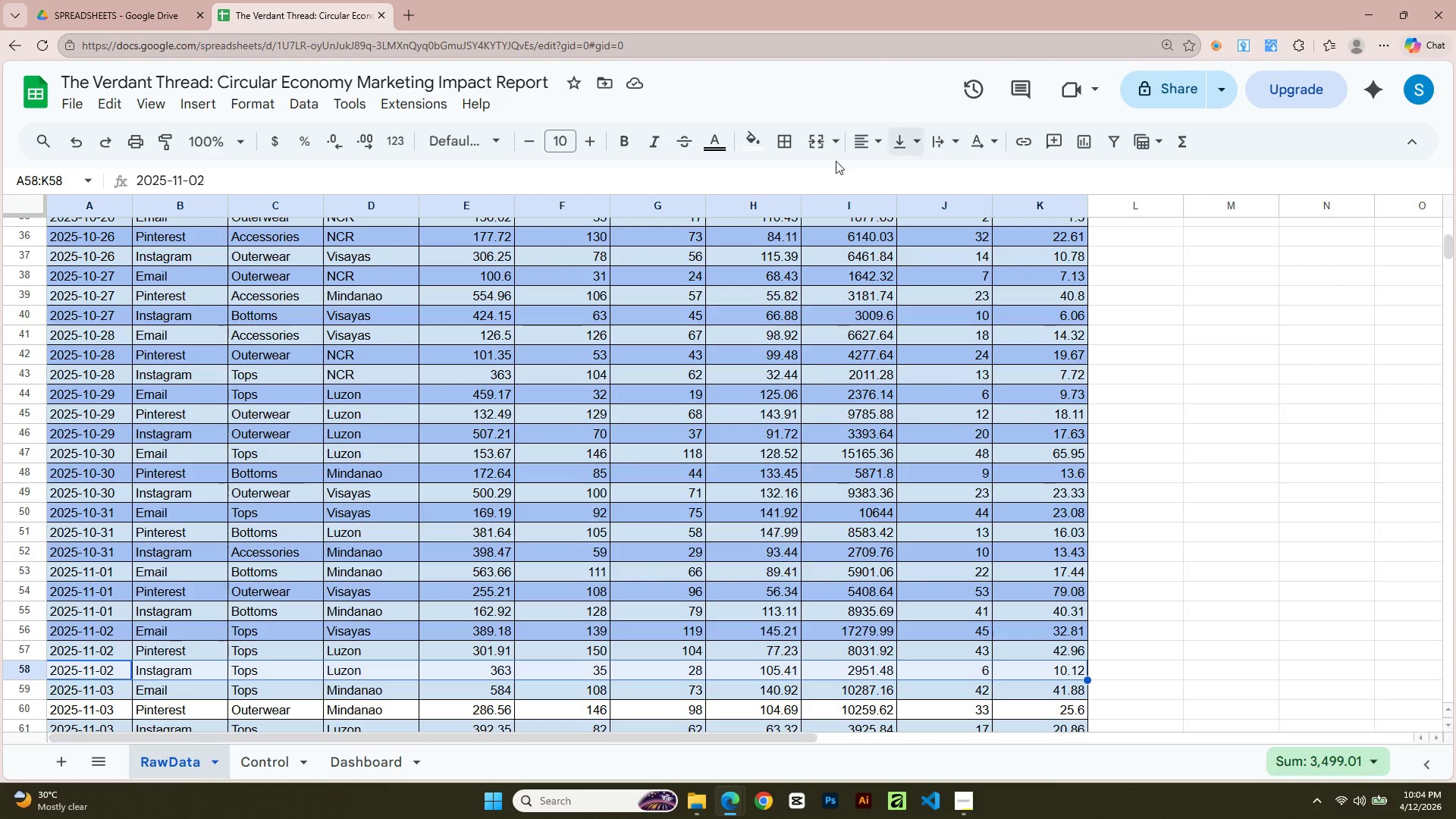 
left_click([758, 151])
 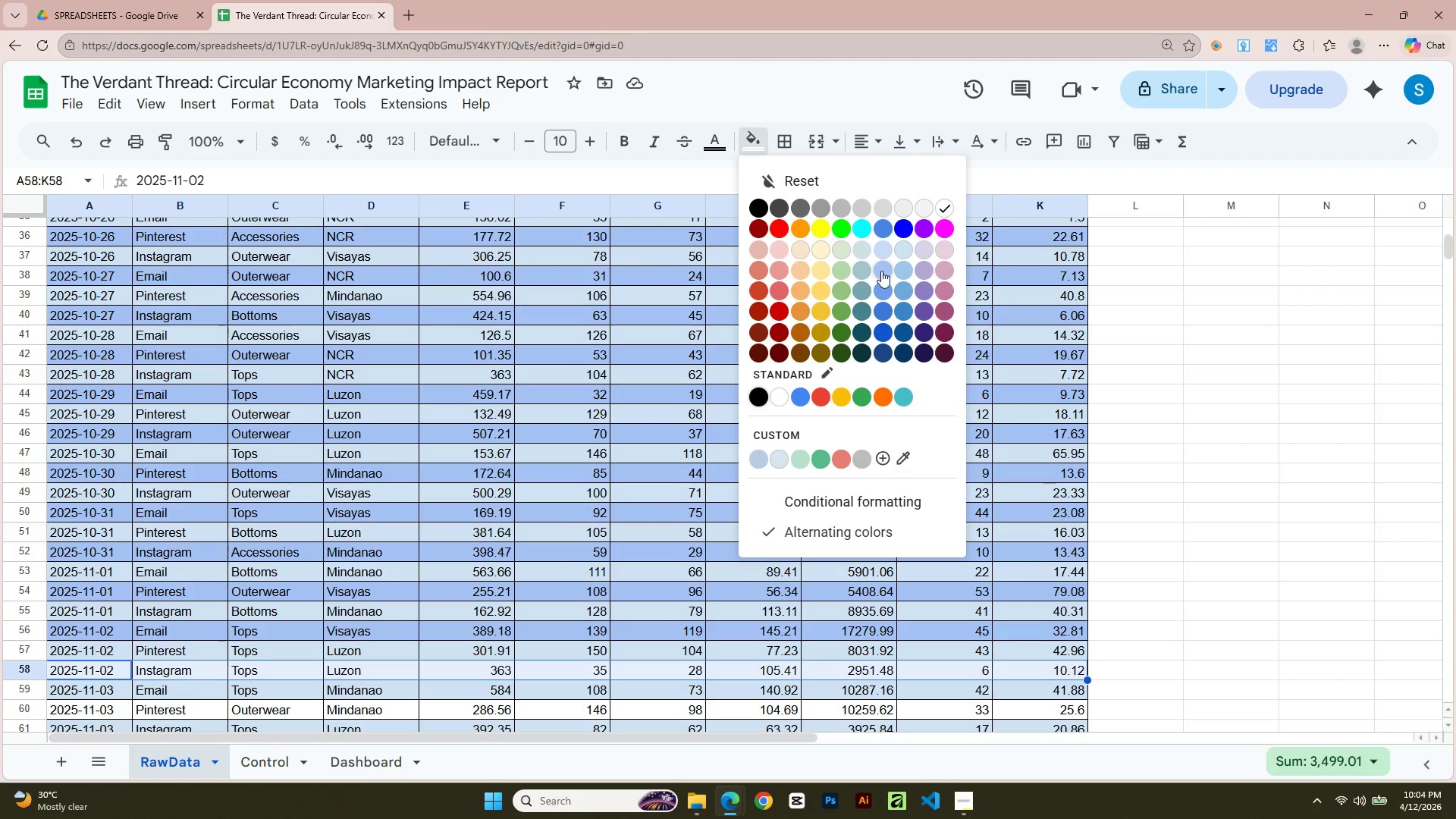 
left_click([882, 271])
 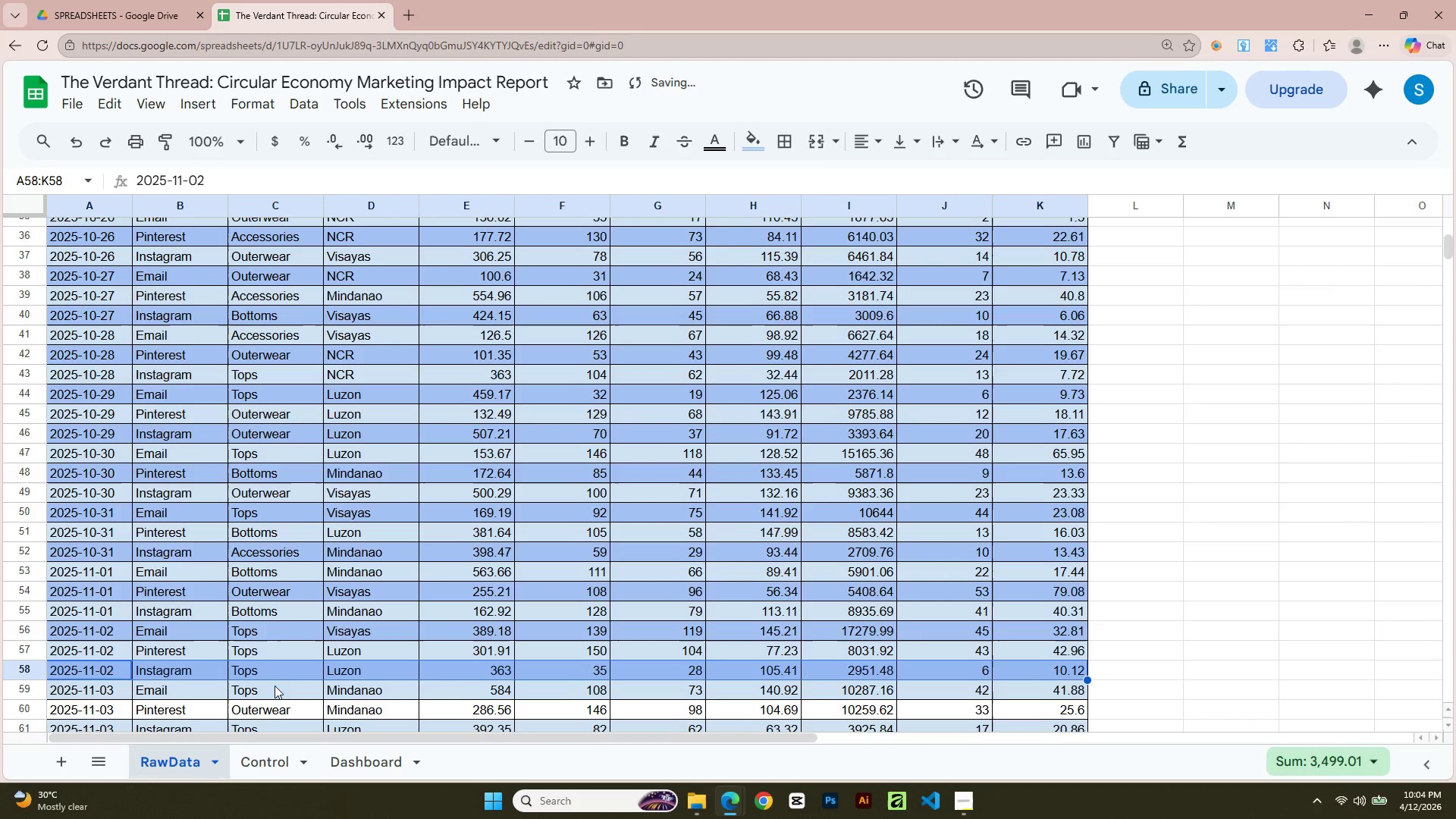 
scroll: coordinate [262, 592], scroll_direction: down, amount: 5.0
 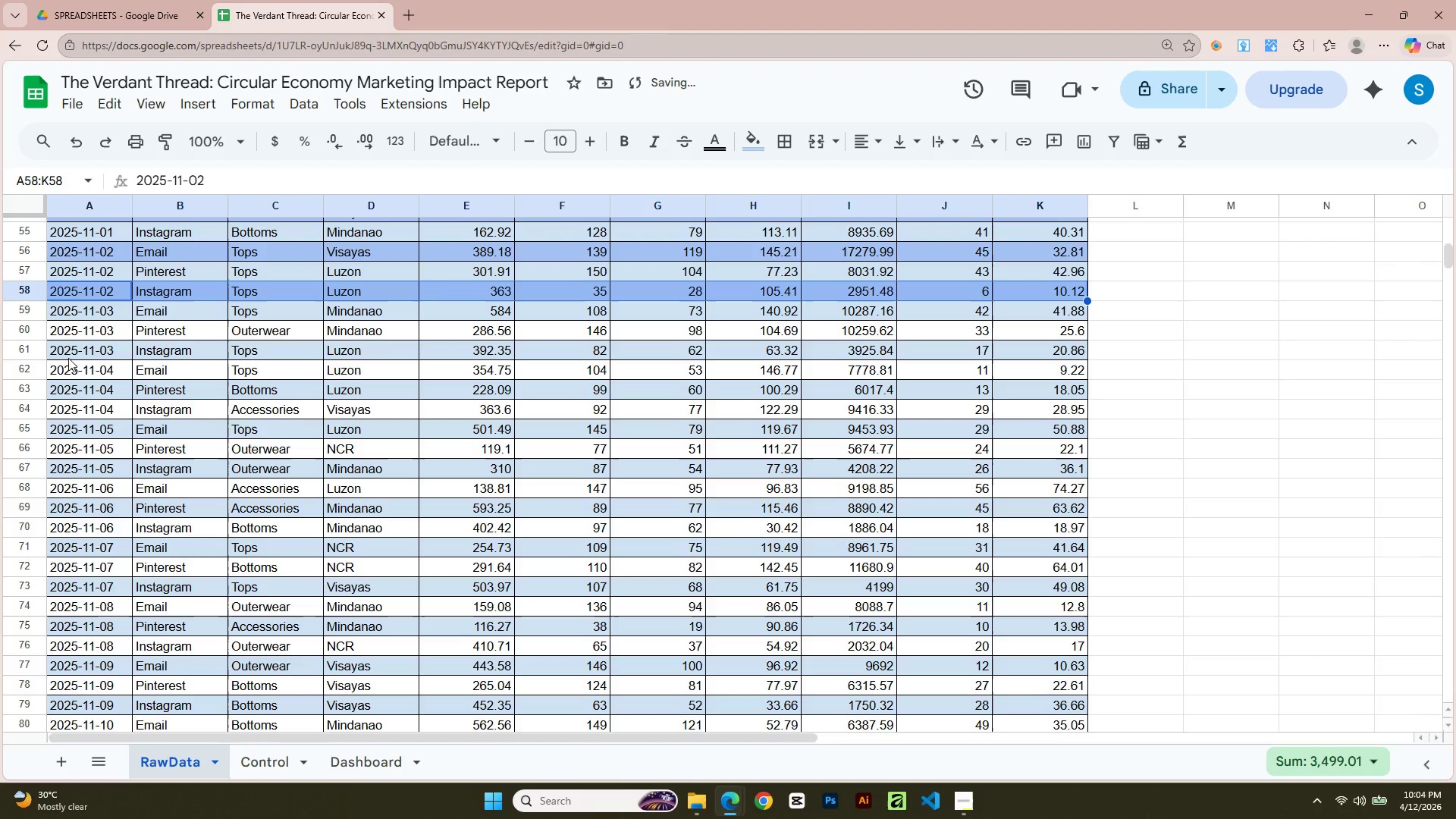 
left_click([61, 336])
 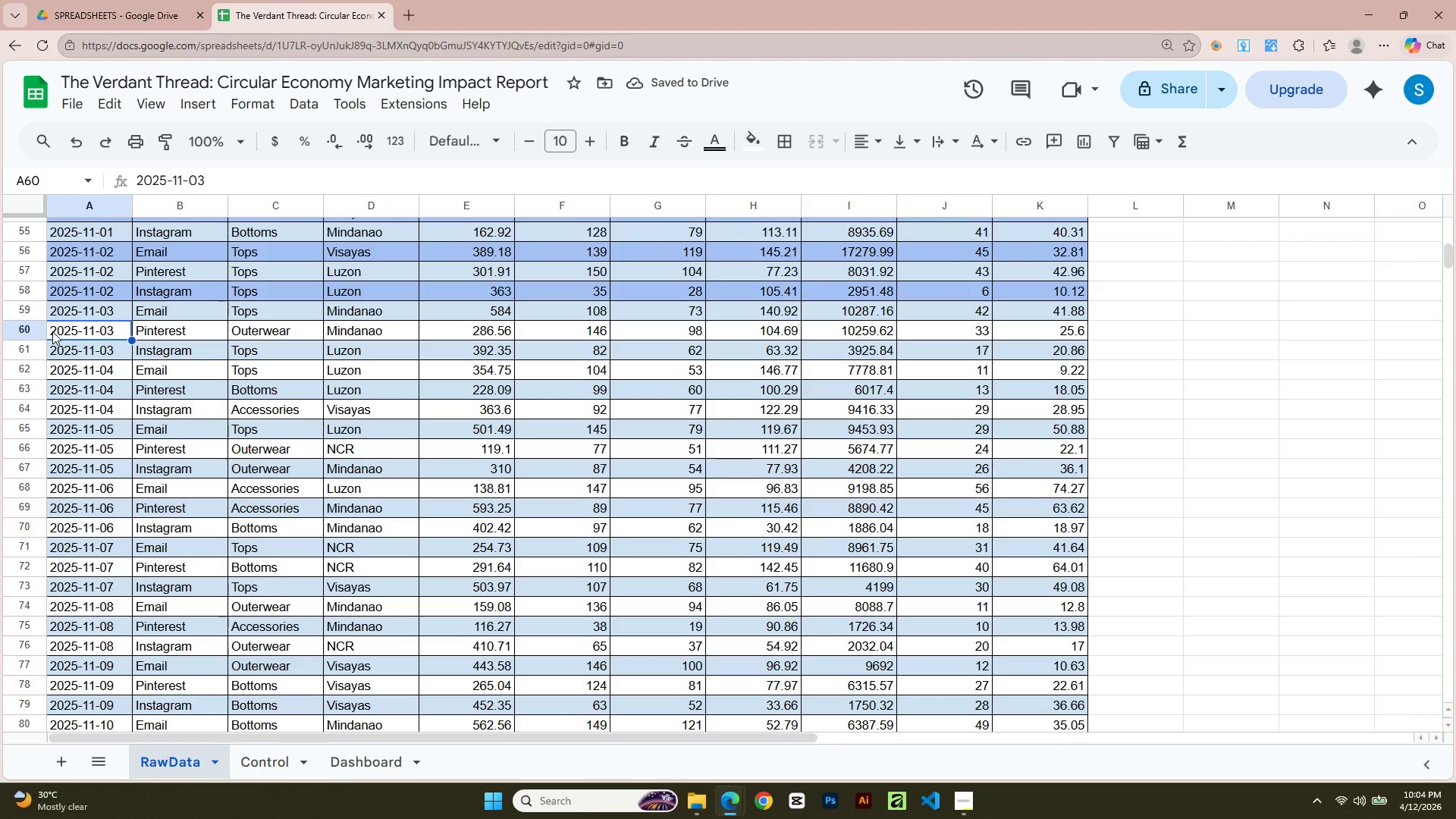 
key(Shift+ArrowRight)
 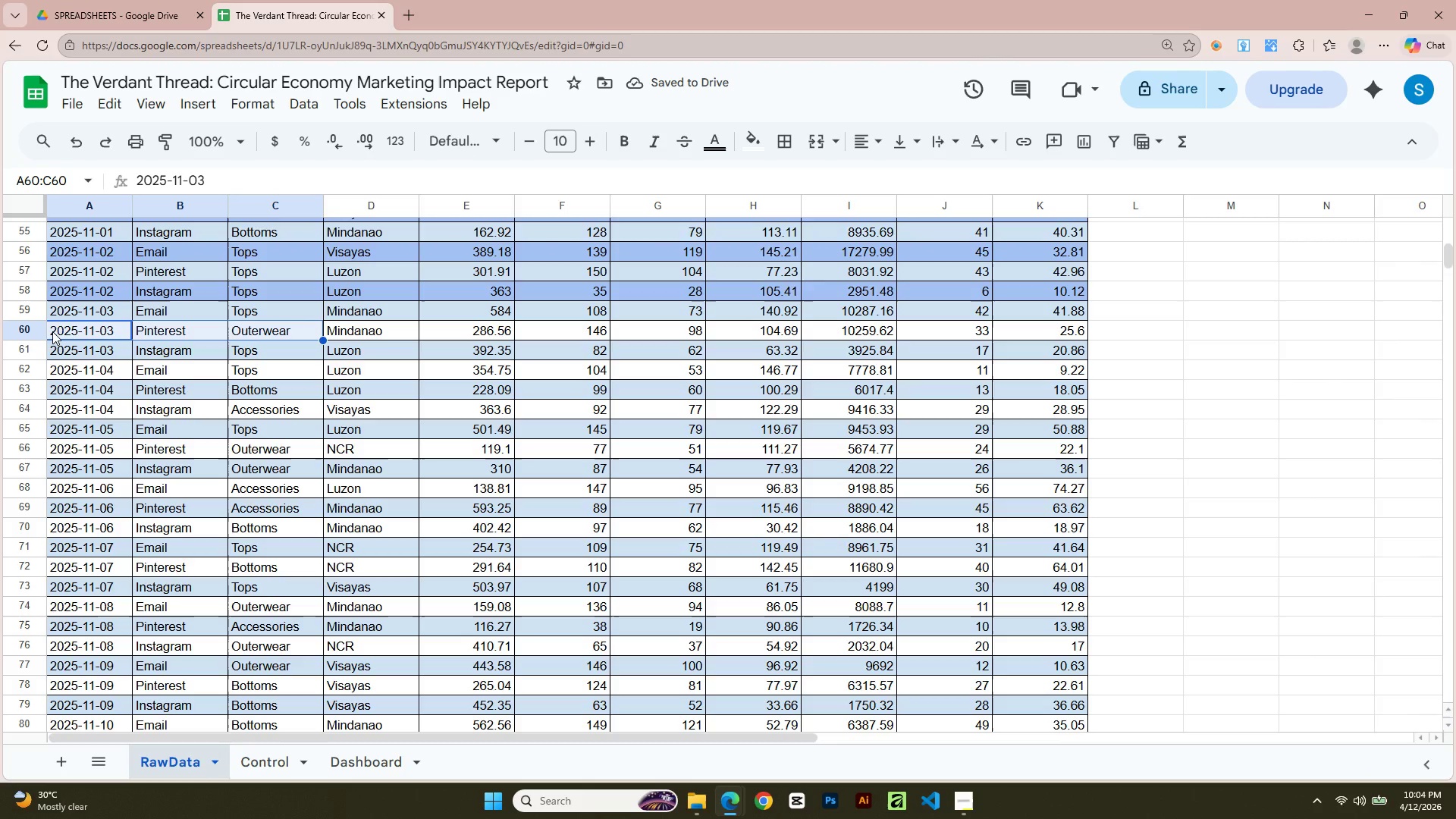 
key(Shift+ArrowRight)
 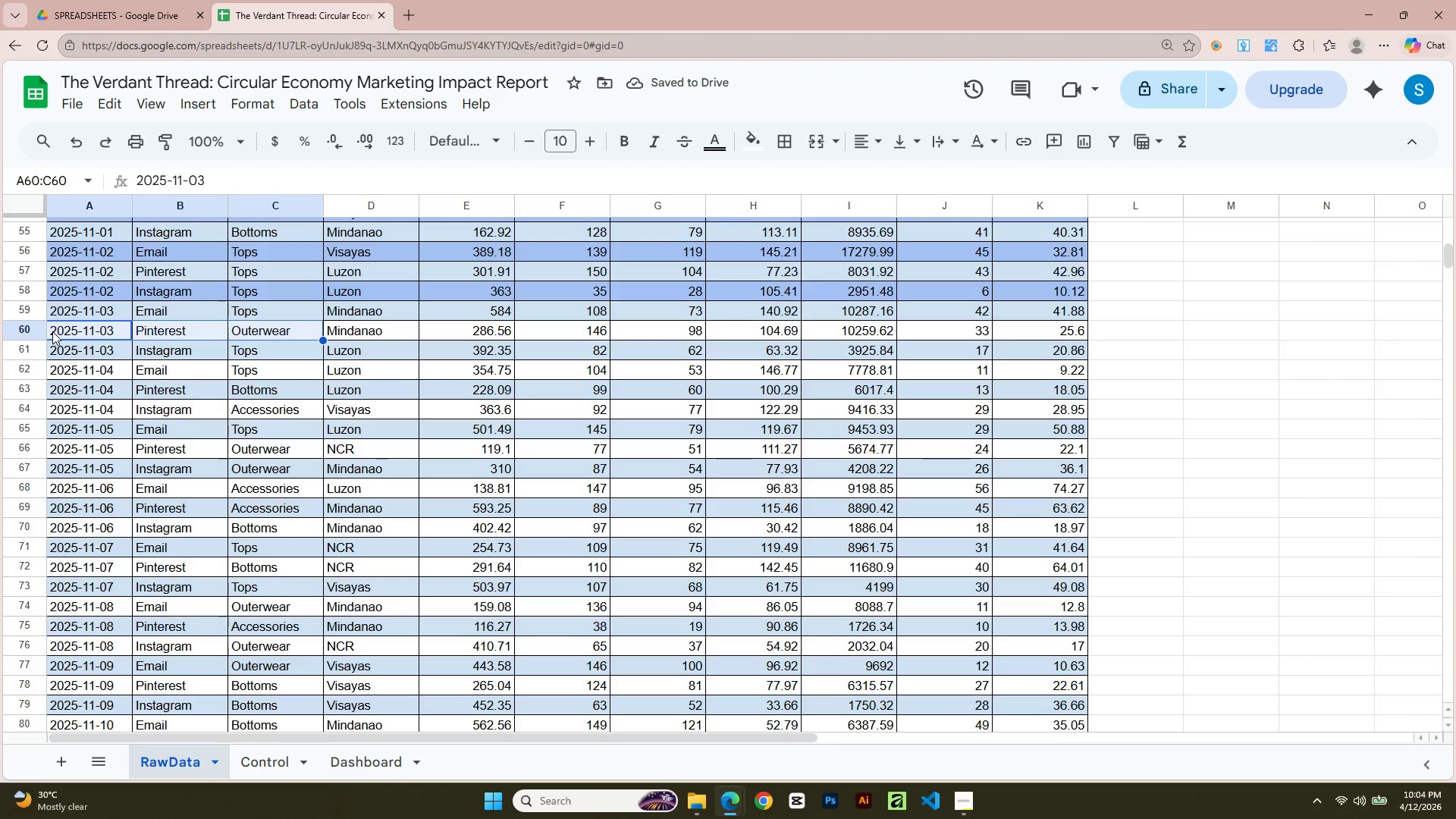 
key(Shift+ArrowRight)
 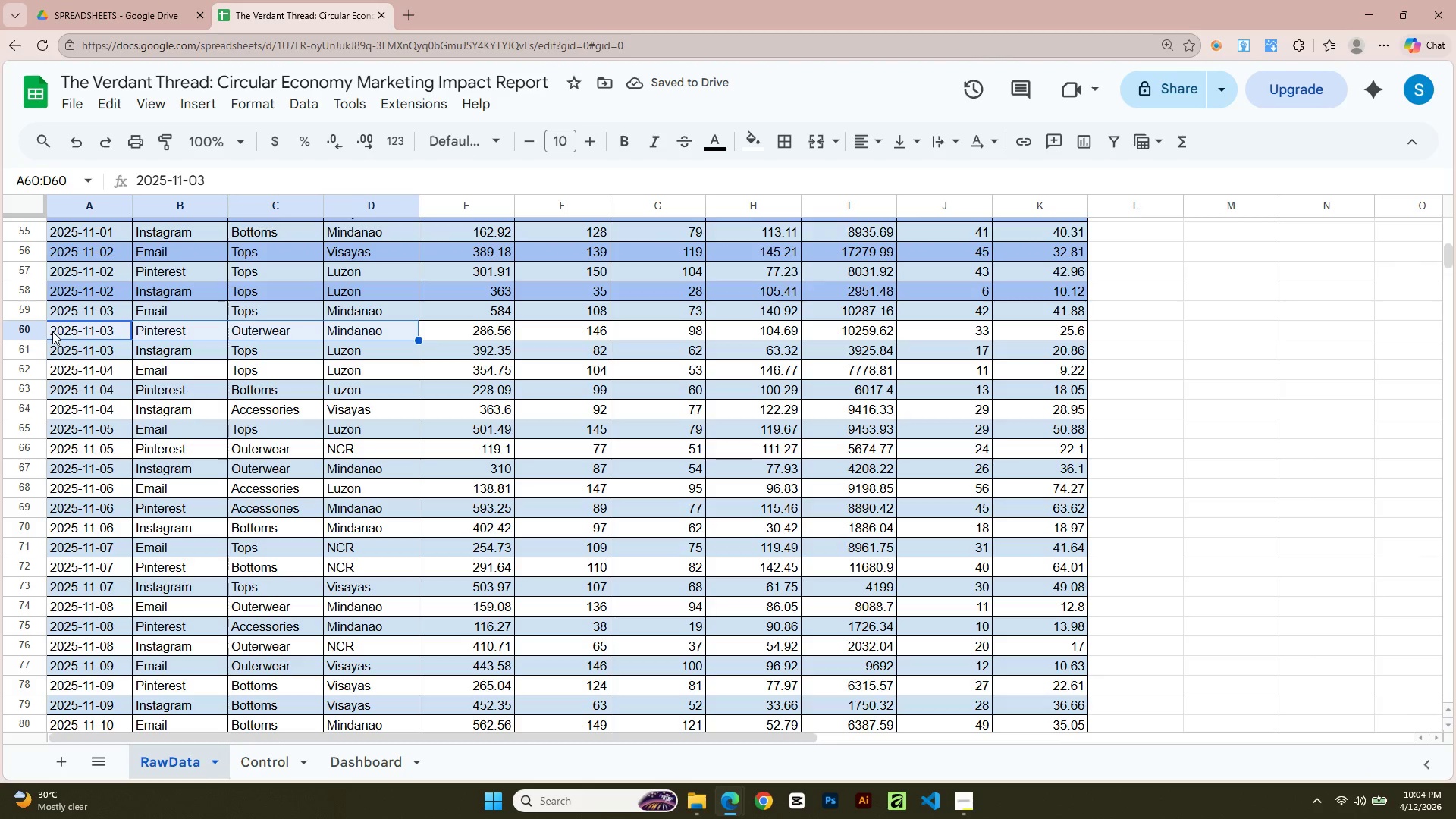 
key(Shift+ArrowRight)
 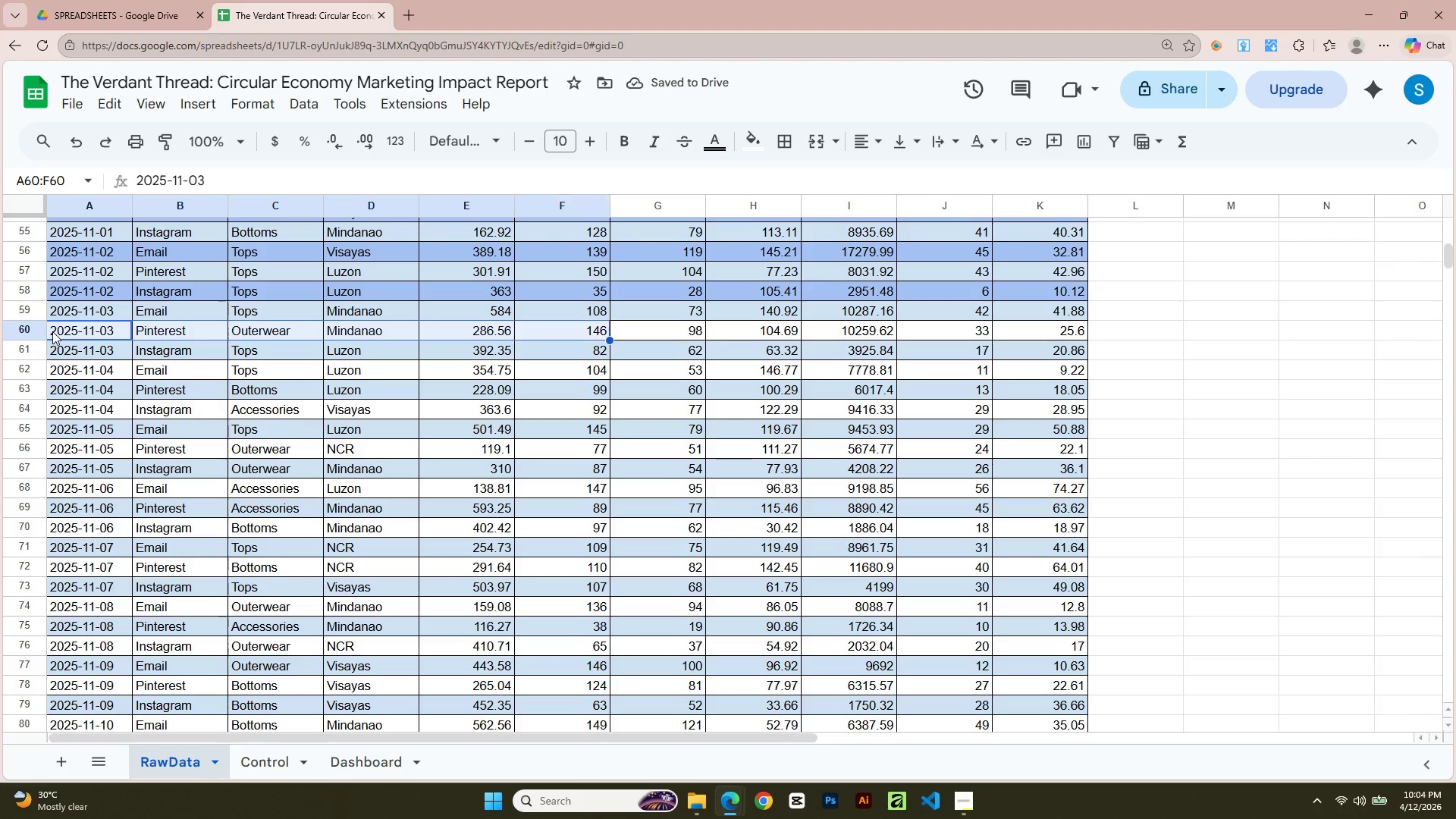 
key(Shift+ArrowRight)
 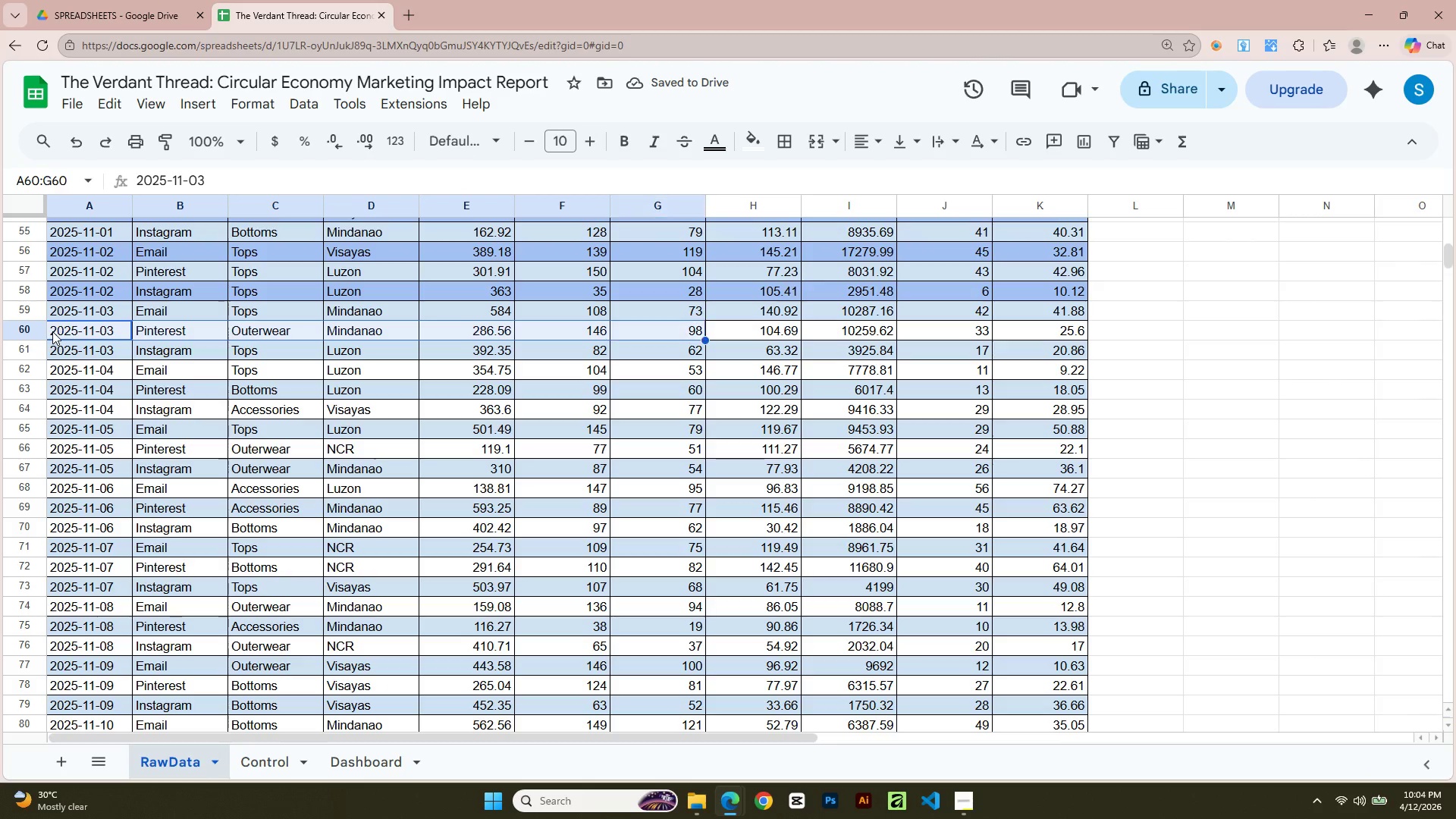 
key(Shift+ArrowRight)
 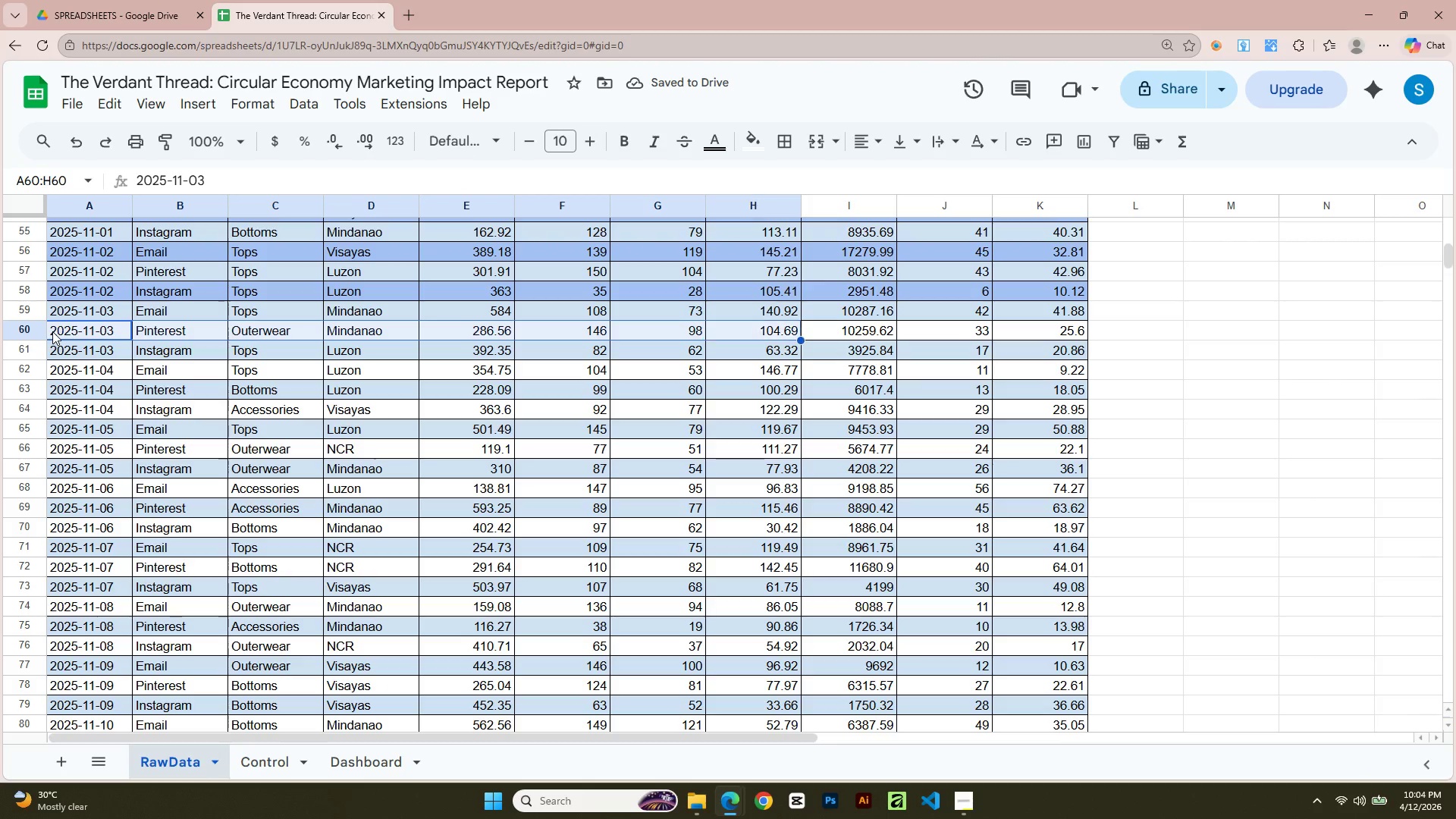 
key(Shift+ArrowRight)
 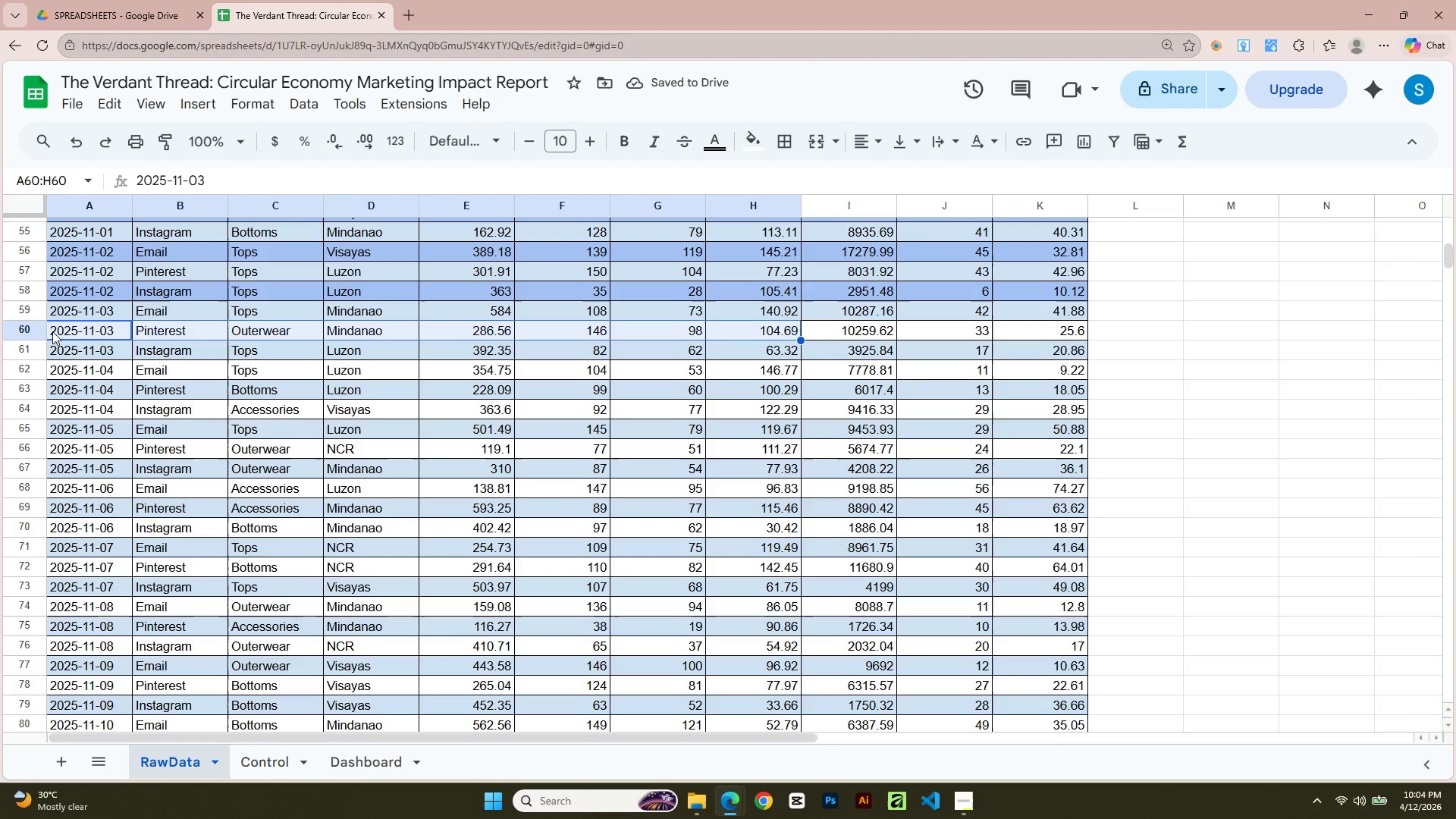 
key(Shift+ArrowRight)
 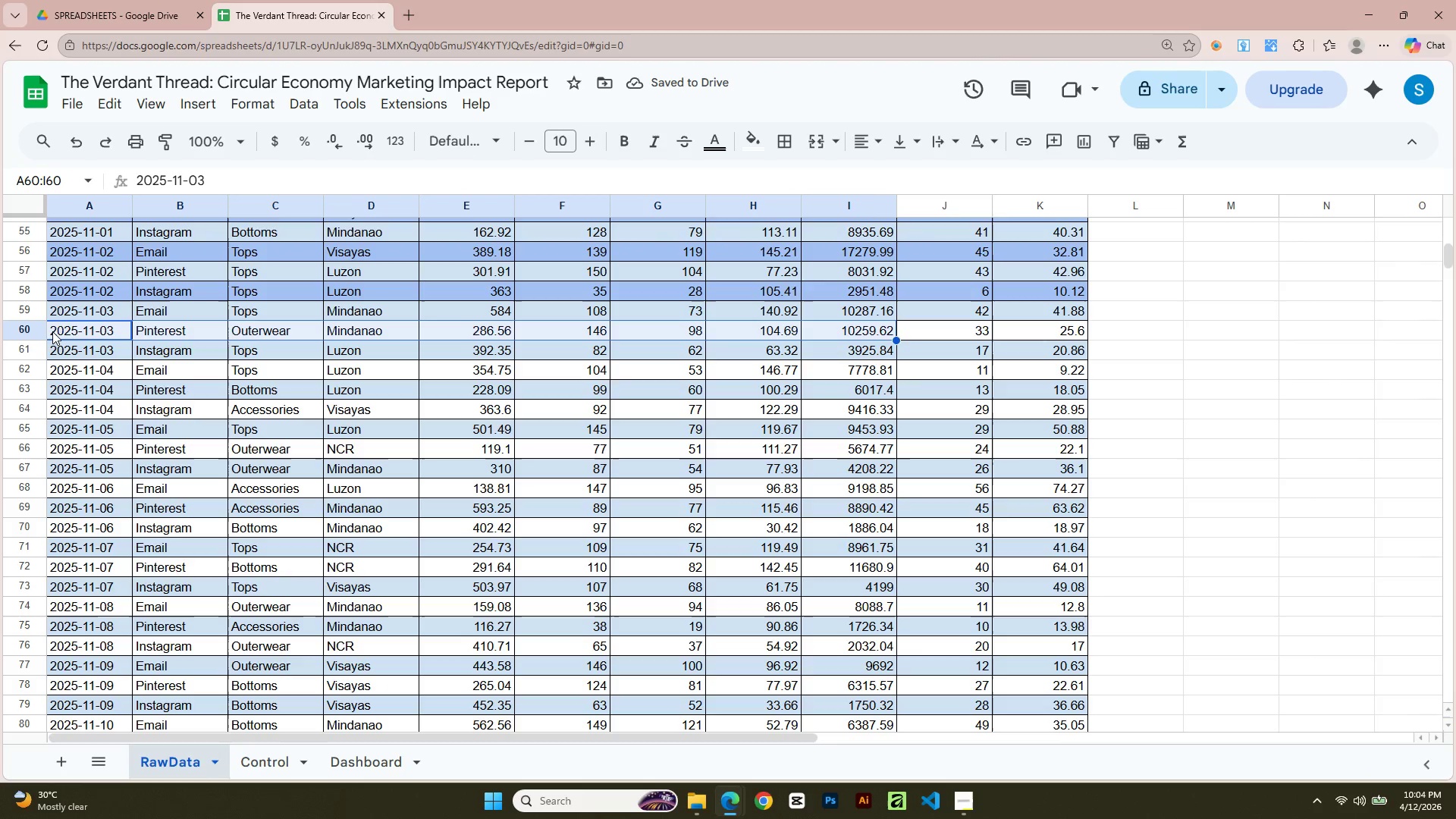 
key(Shift+ArrowRight)
 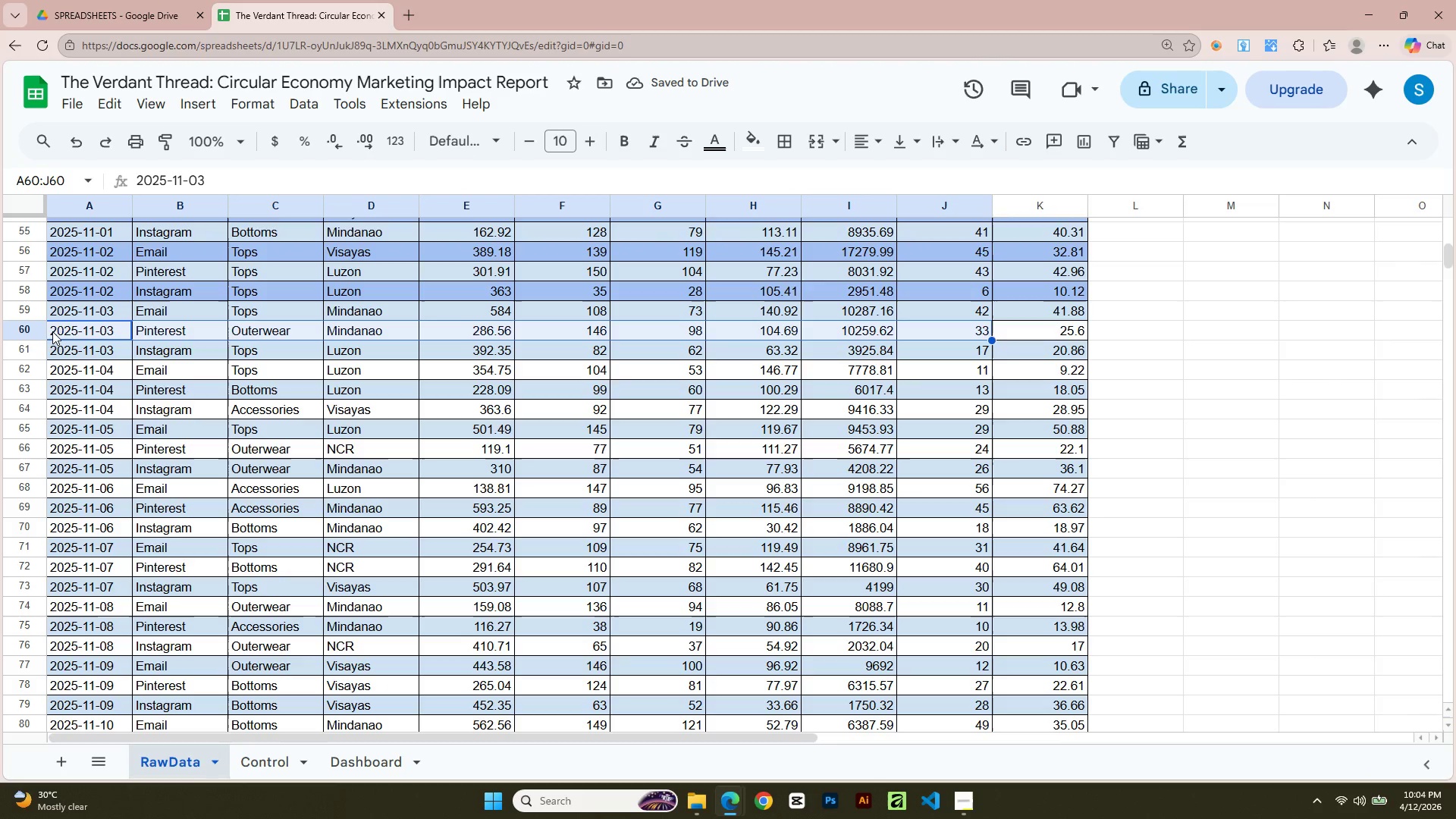 
key(Shift+ArrowRight)
 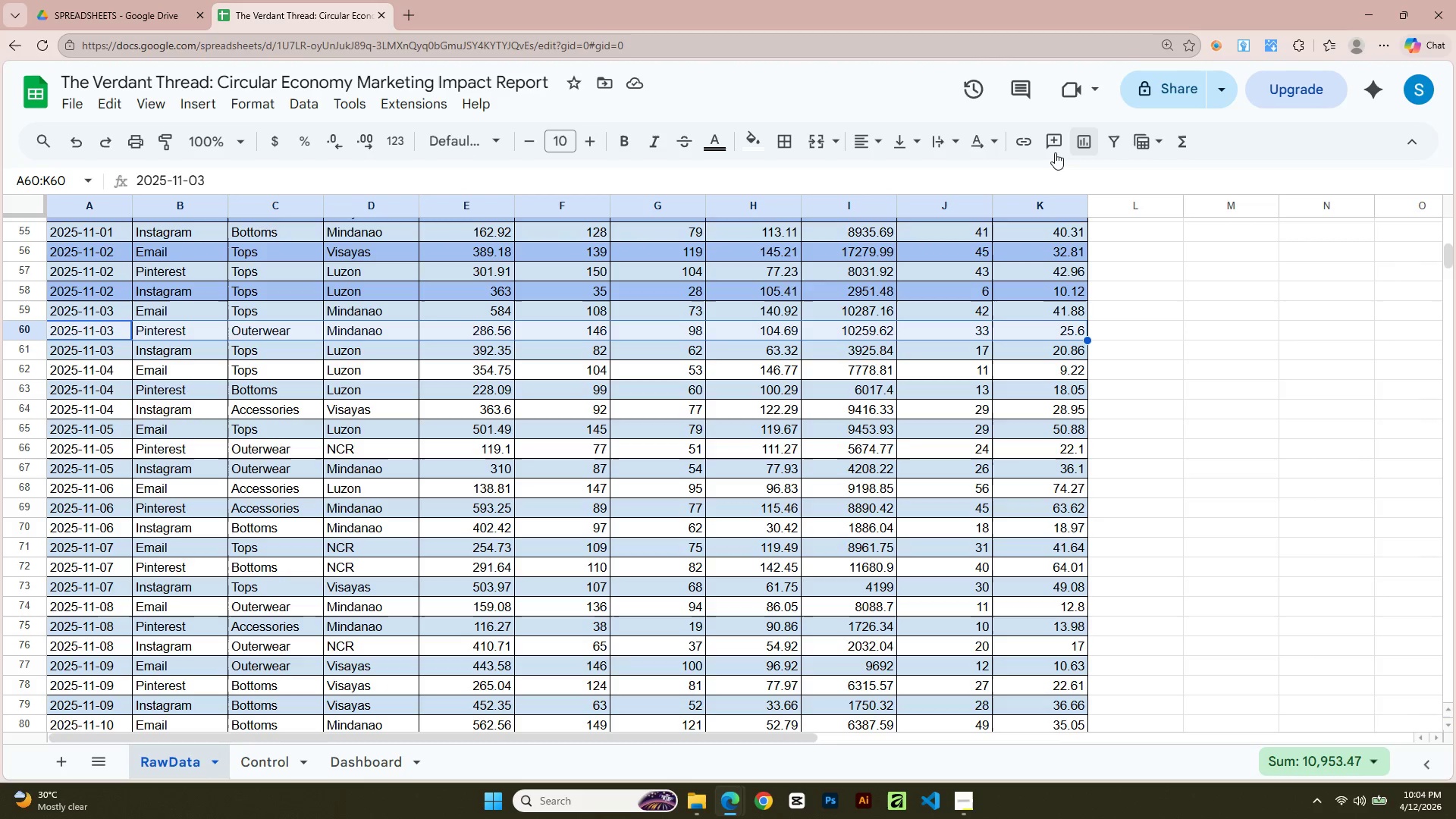 
left_click([761, 148])
 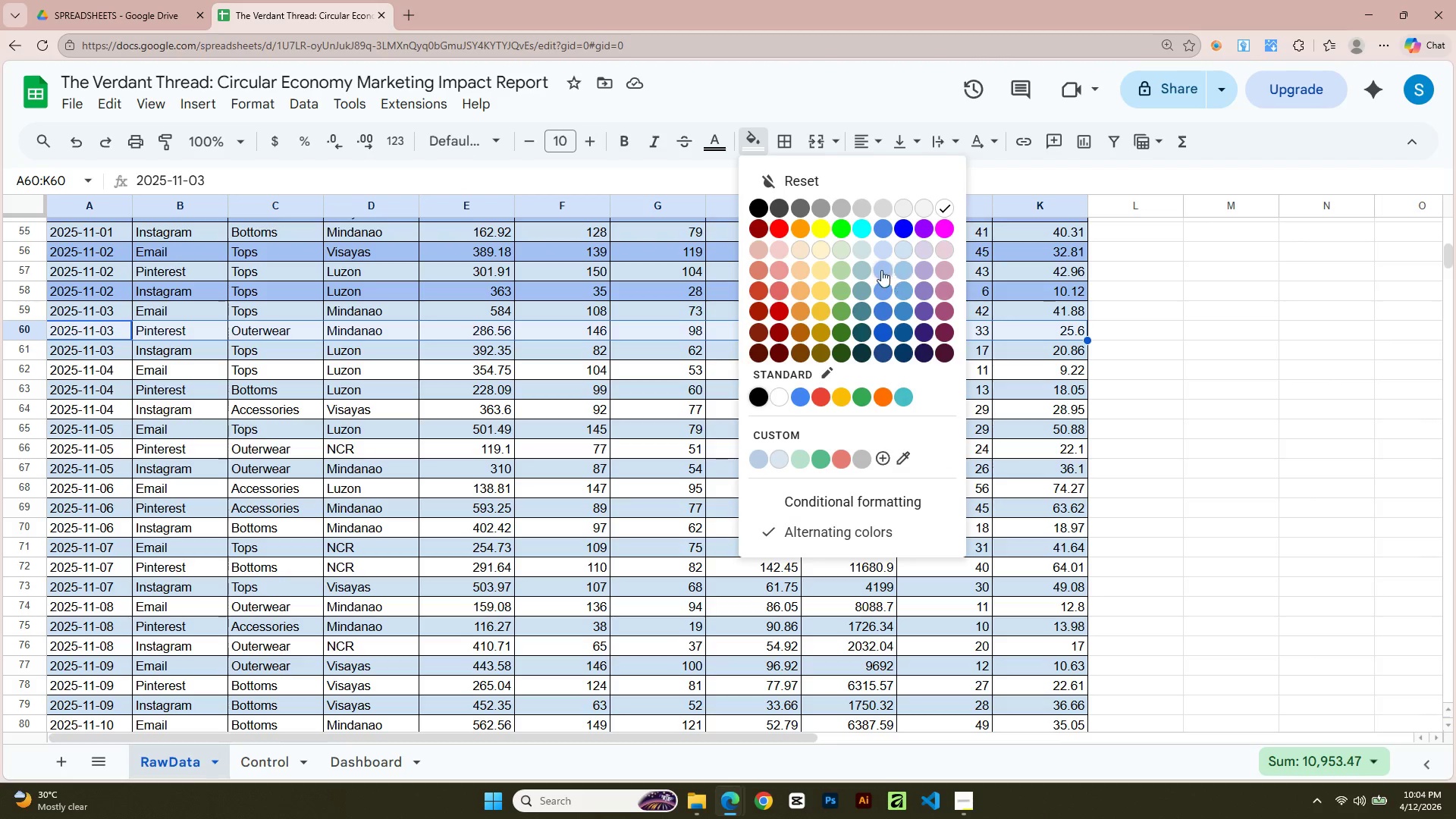 
left_click([877, 268])
 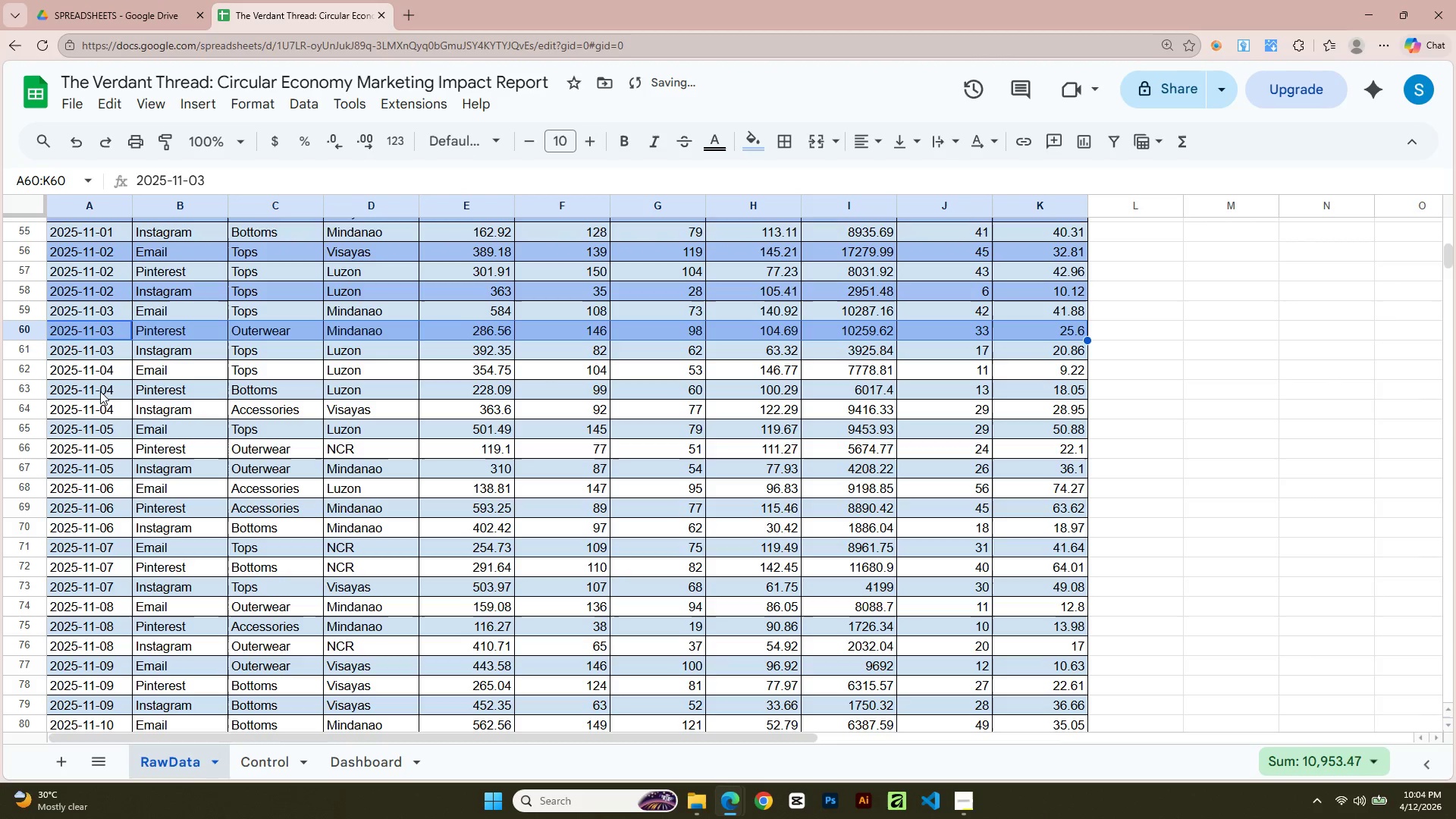 
left_click([92, 373])
 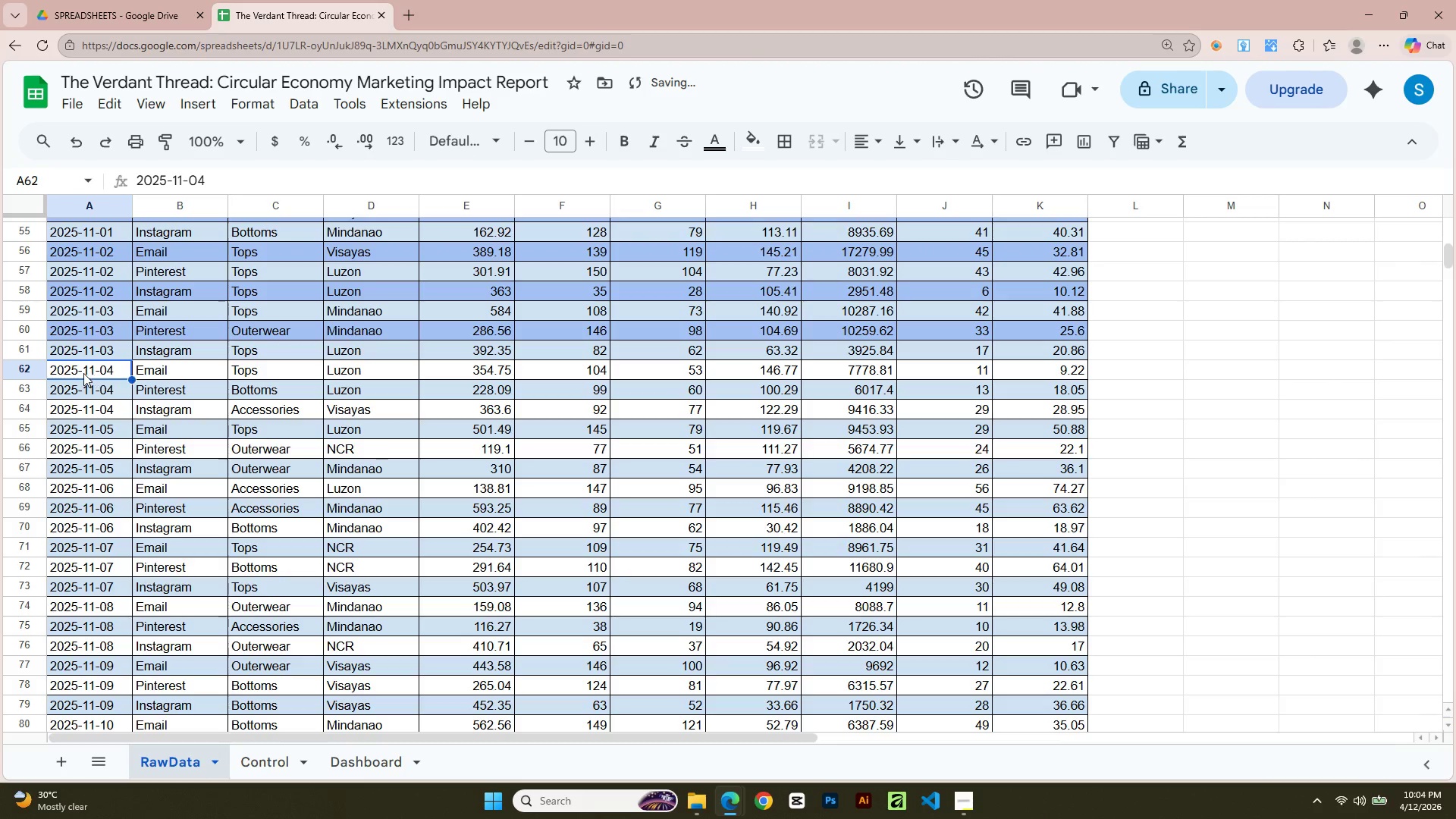 
key(Shift+ArrowRight)
 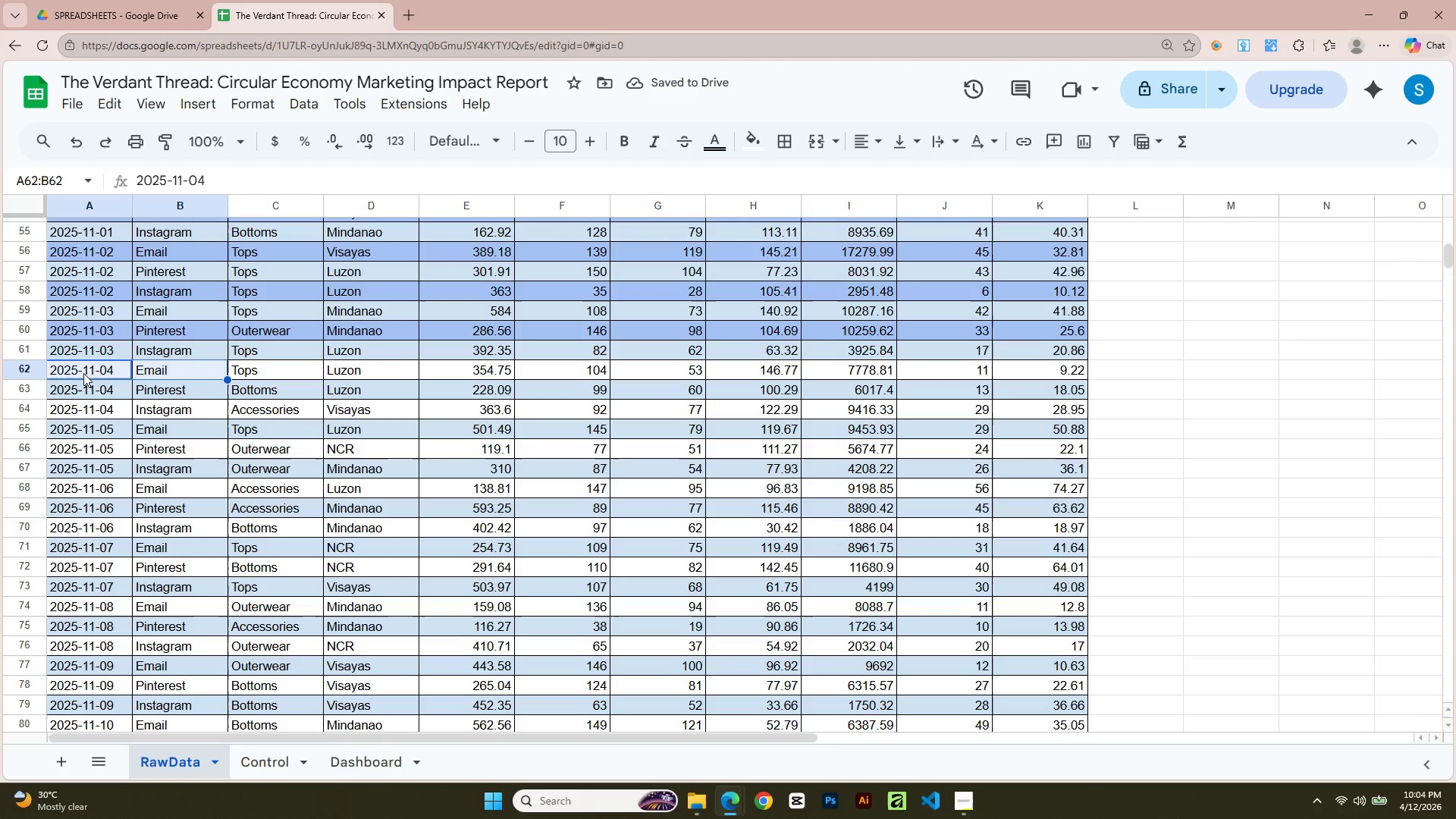 
key(Shift+ArrowRight)
 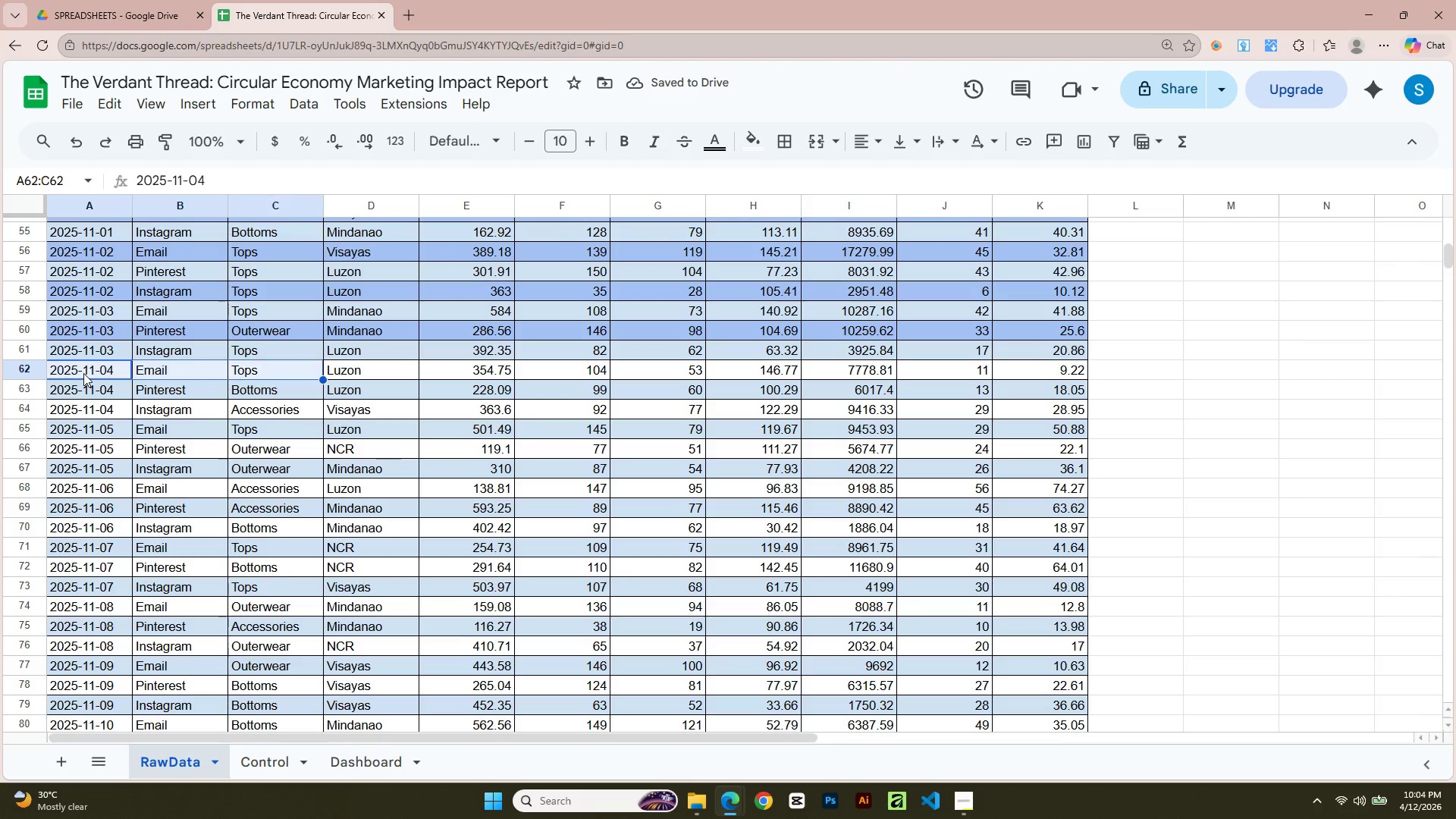 
key(Shift+ArrowRight)
 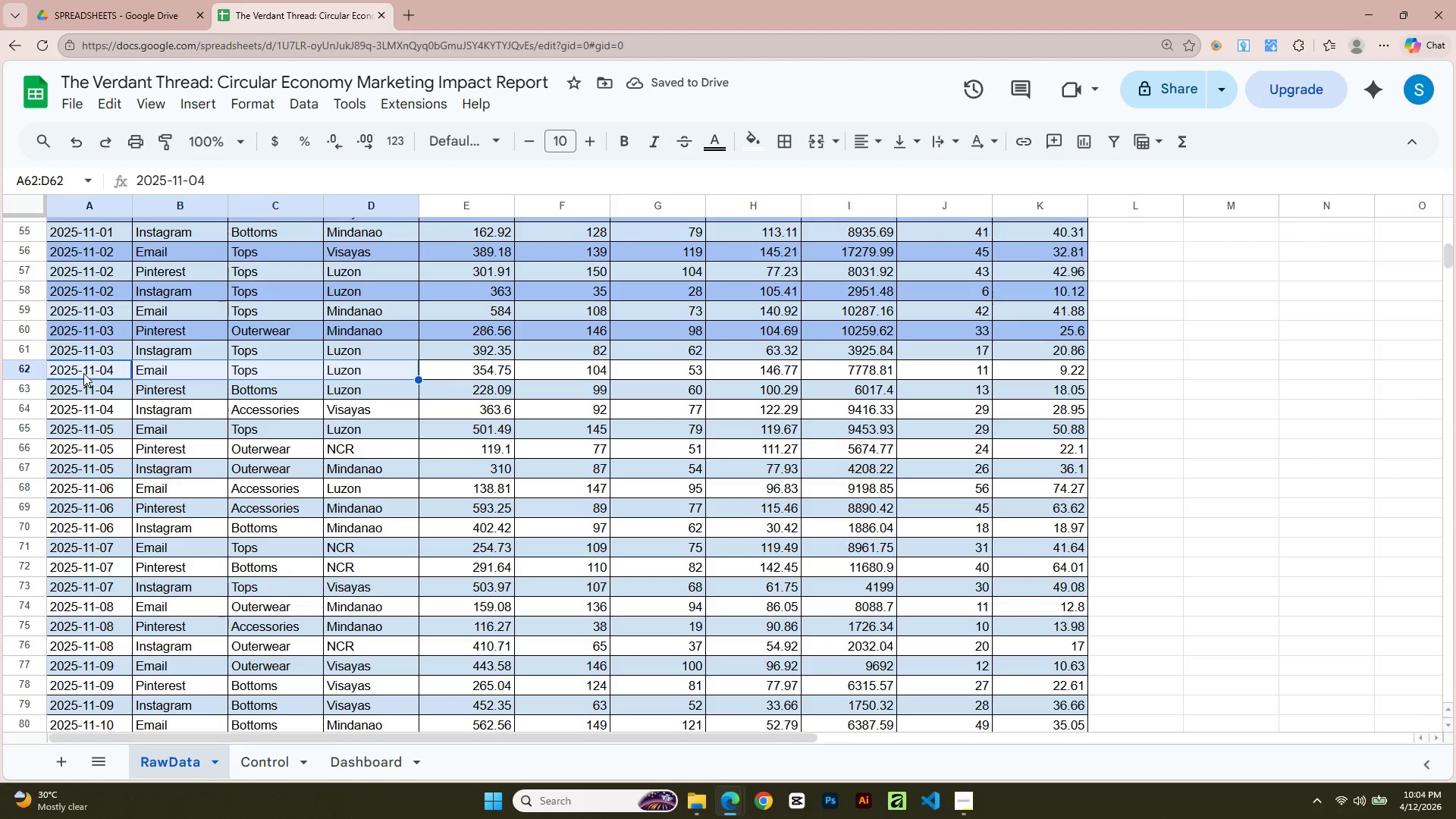 
key(Shift+ArrowRight)
 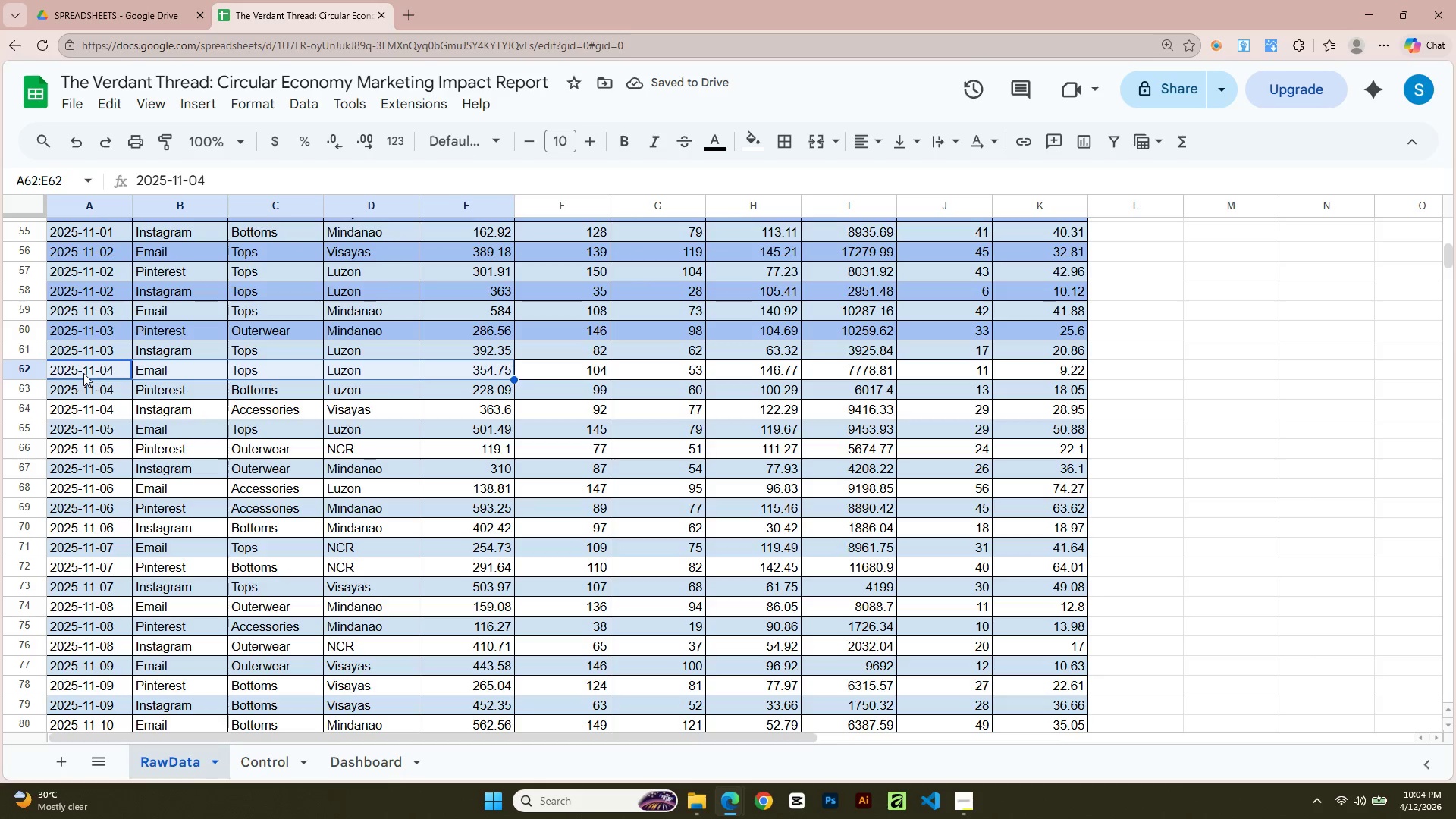 
key(Shift+ArrowRight)
 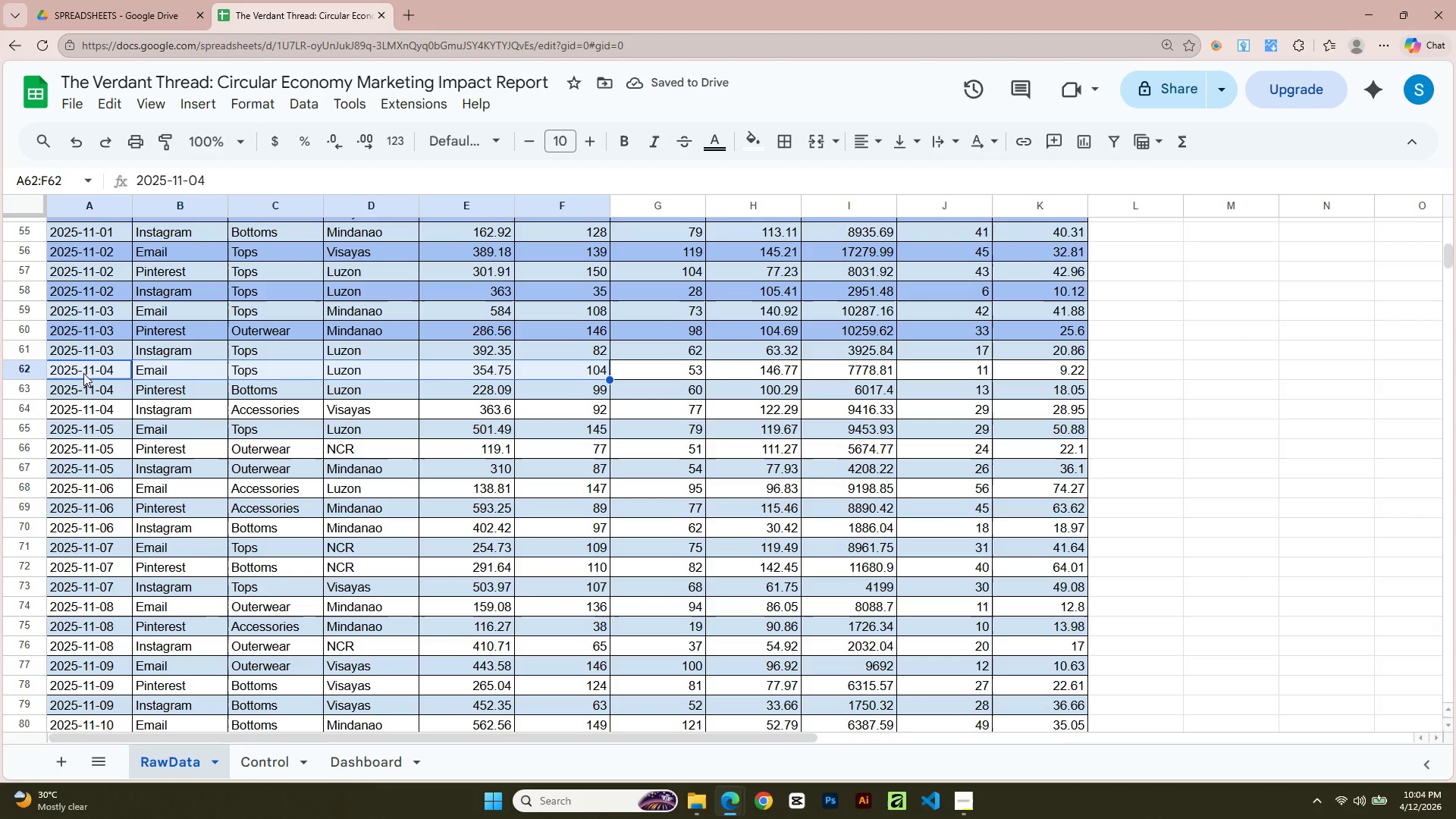 
key(Shift+ArrowRight)
 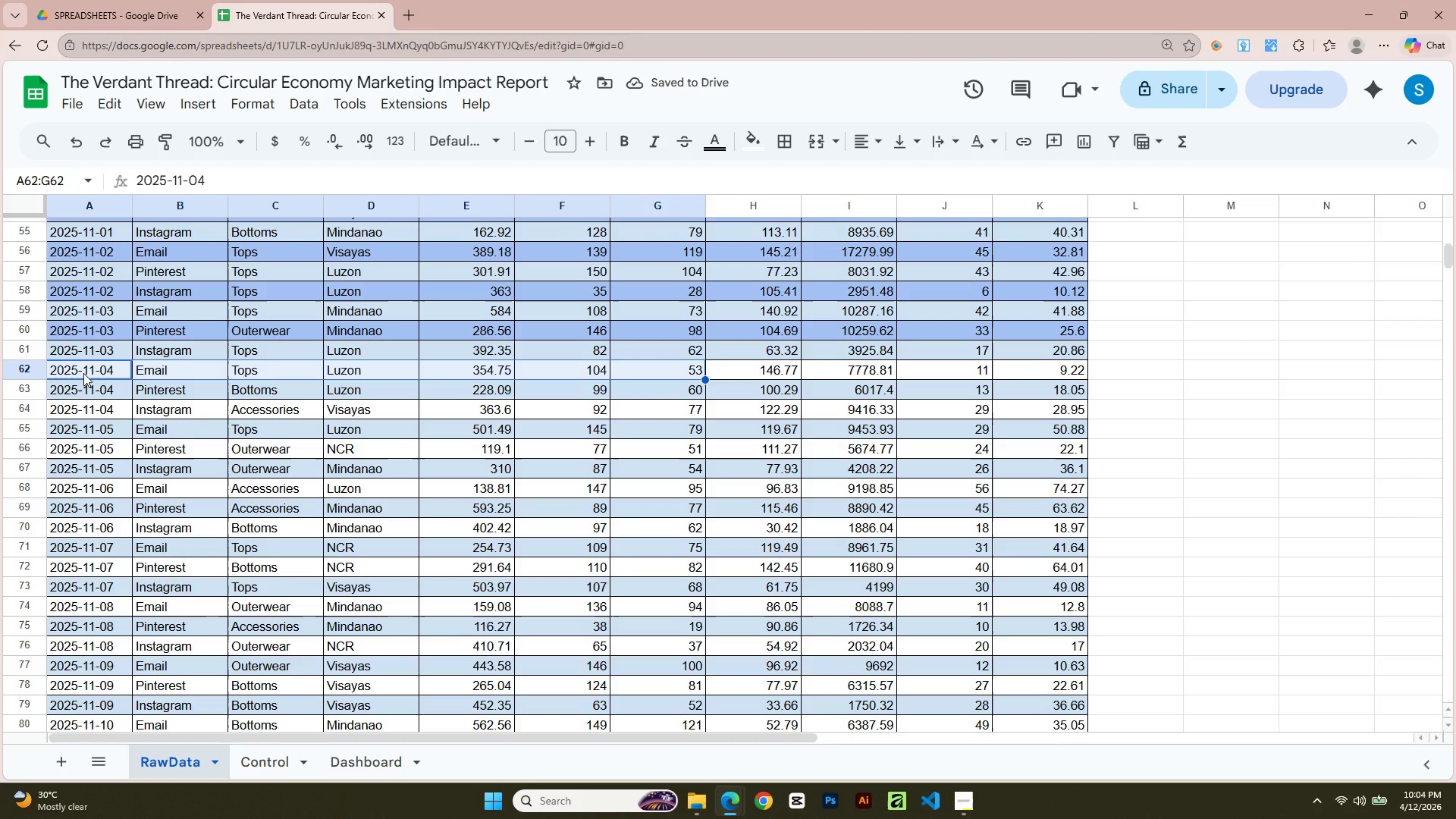 
key(Shift+ArrowRight)
 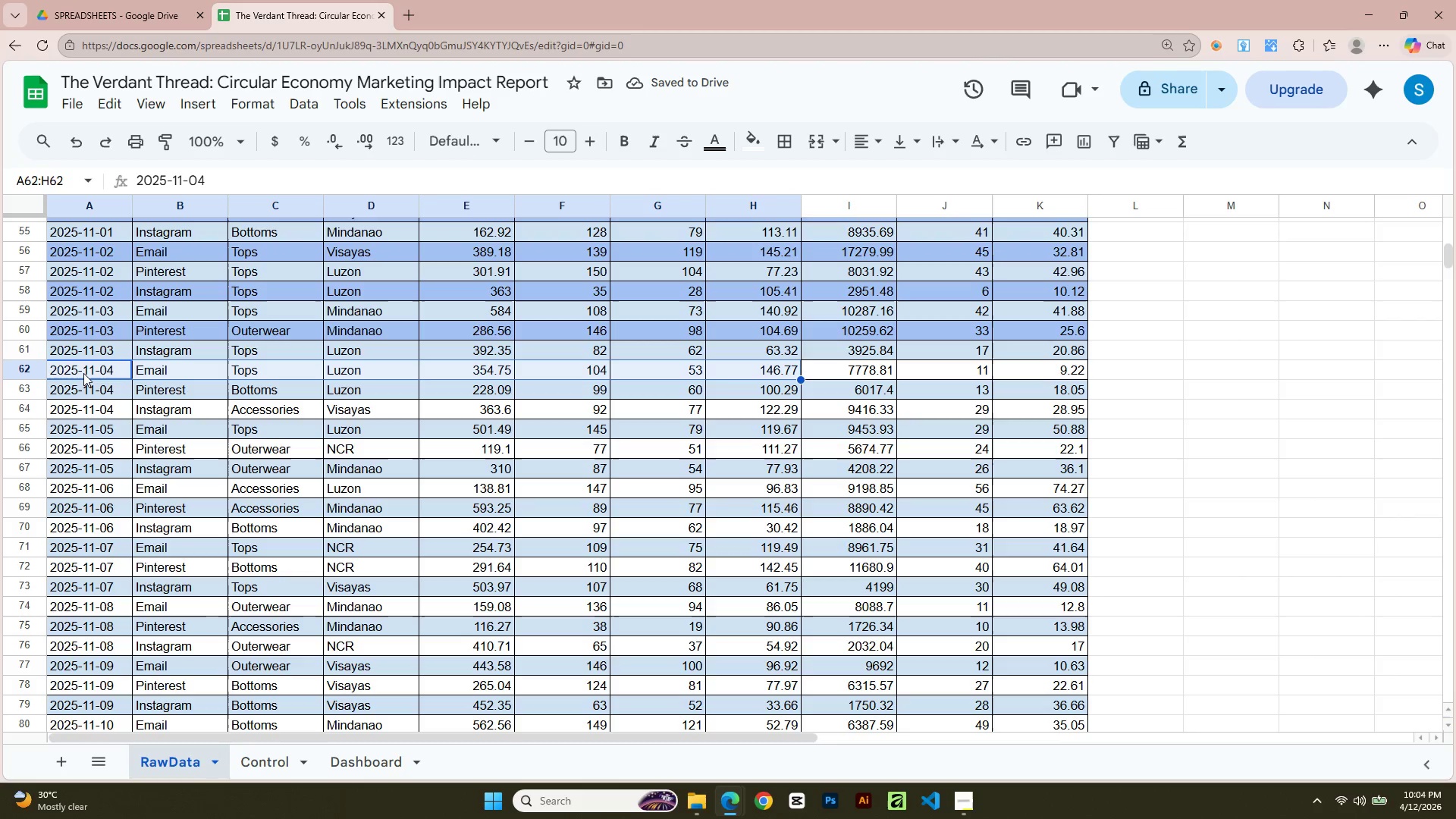 
key(Shift+ArrowRight)
 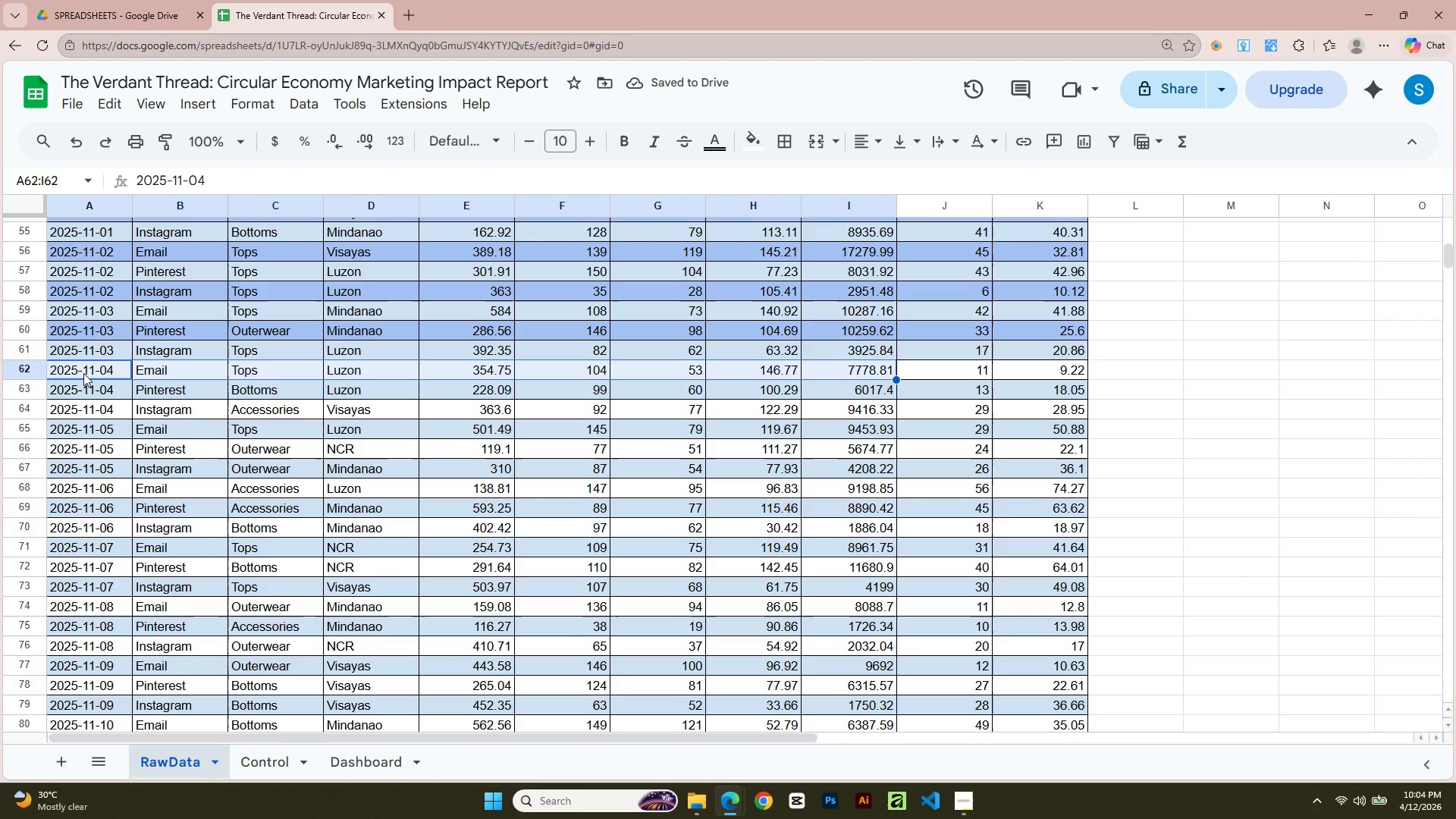 
key(Shift+ArrowRight)
 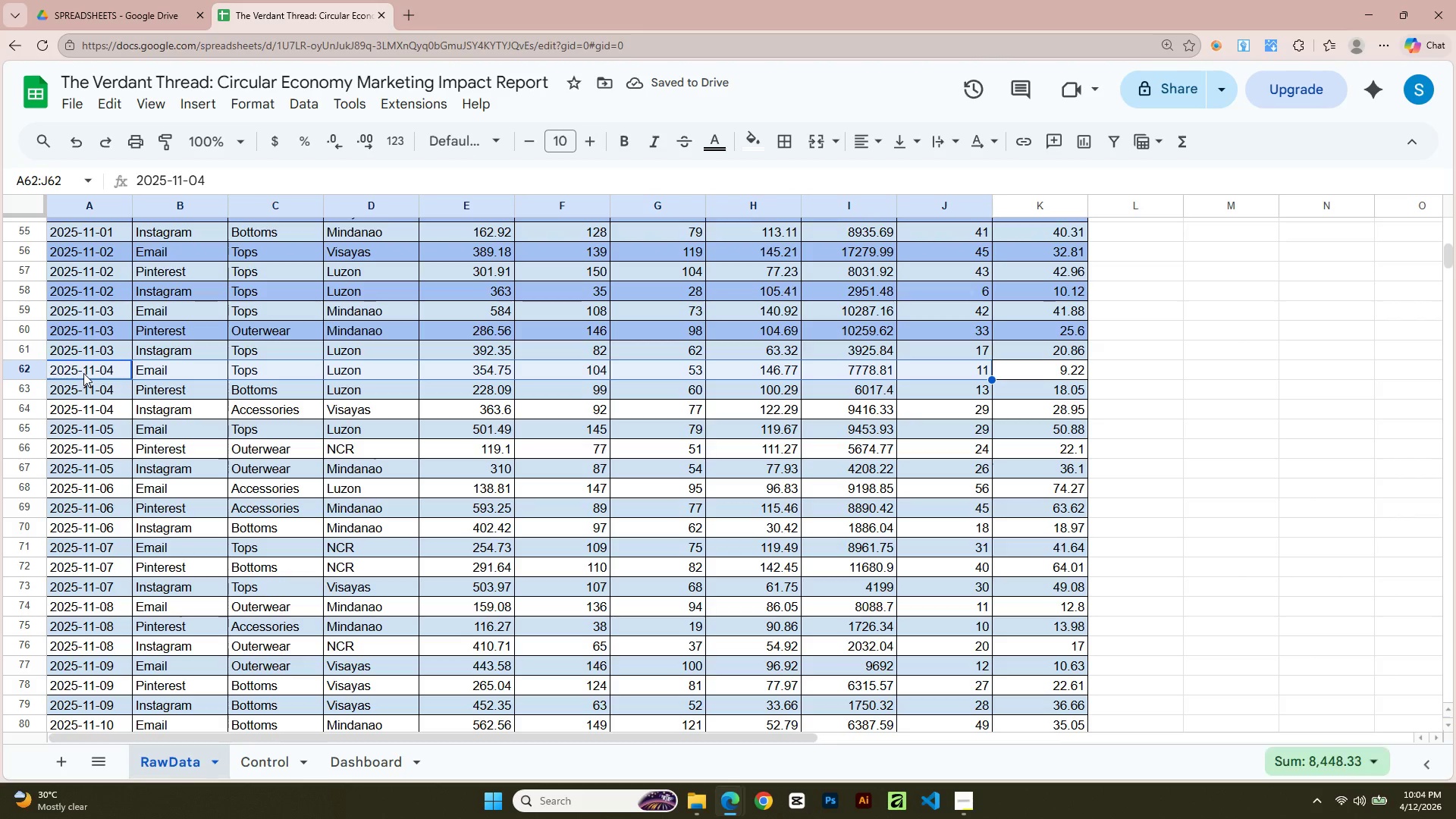 
key(Shift+ArrowRight)
 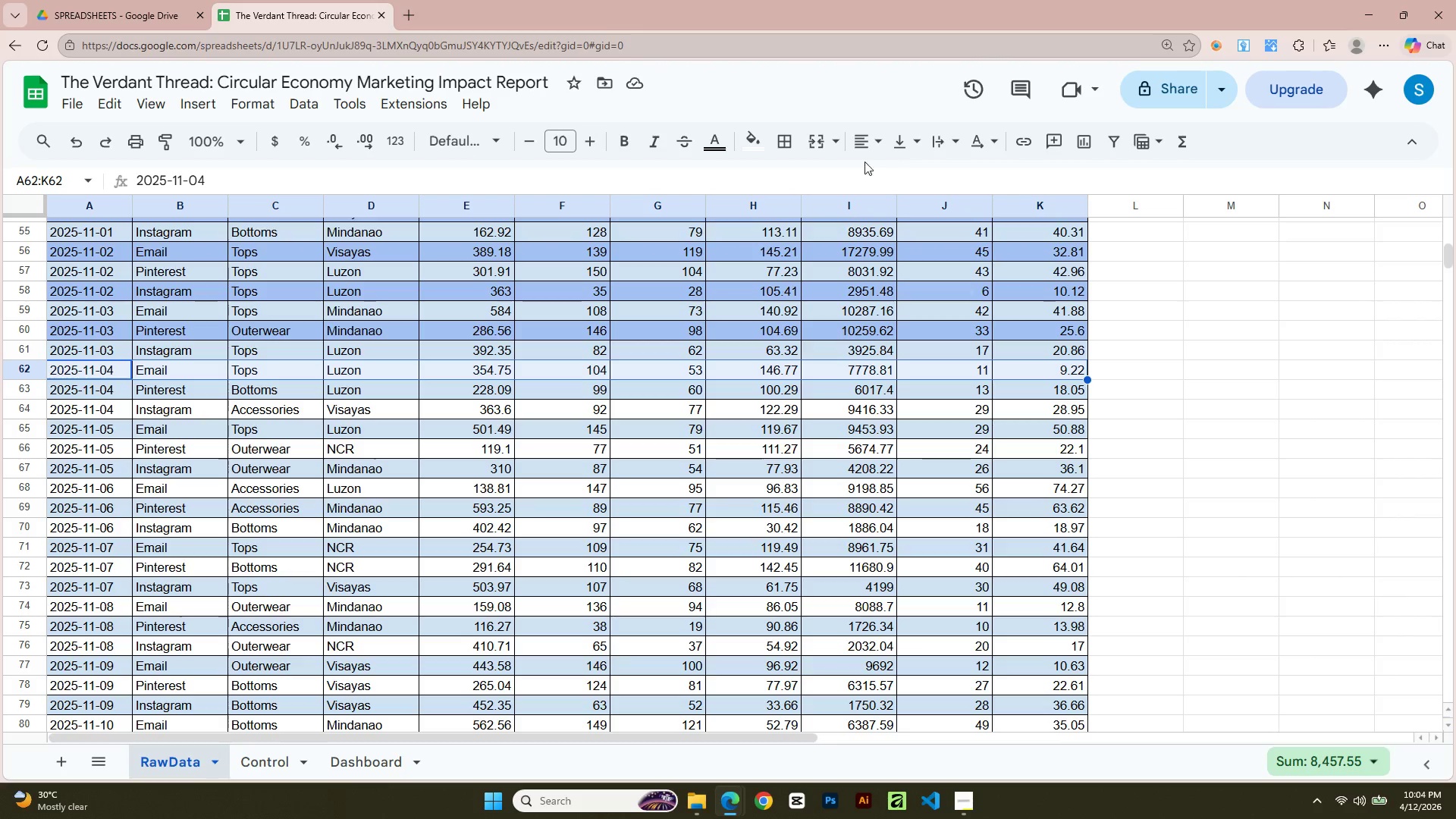 
left_click([758, 143])
 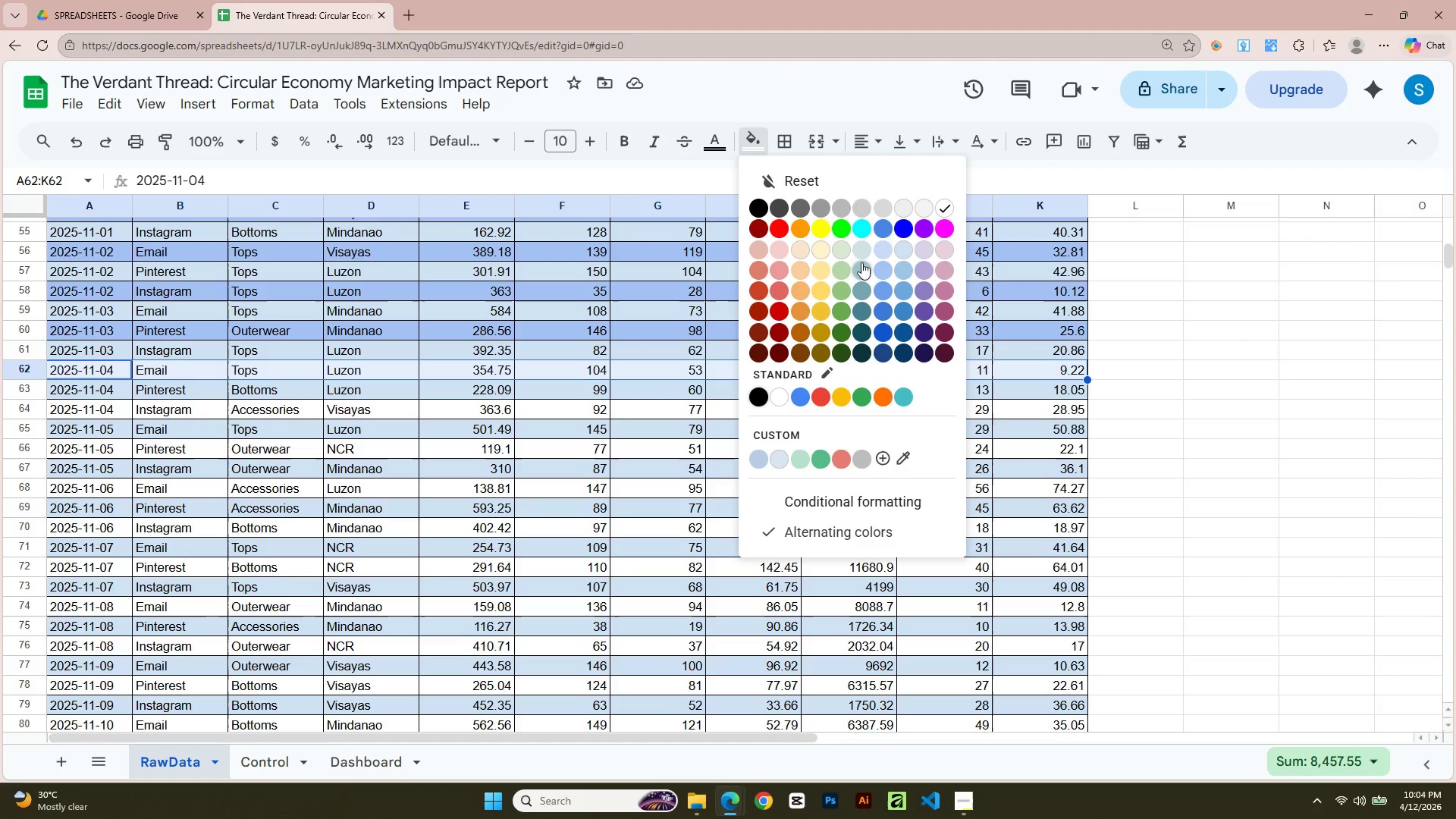 
left_click([877, 276])
 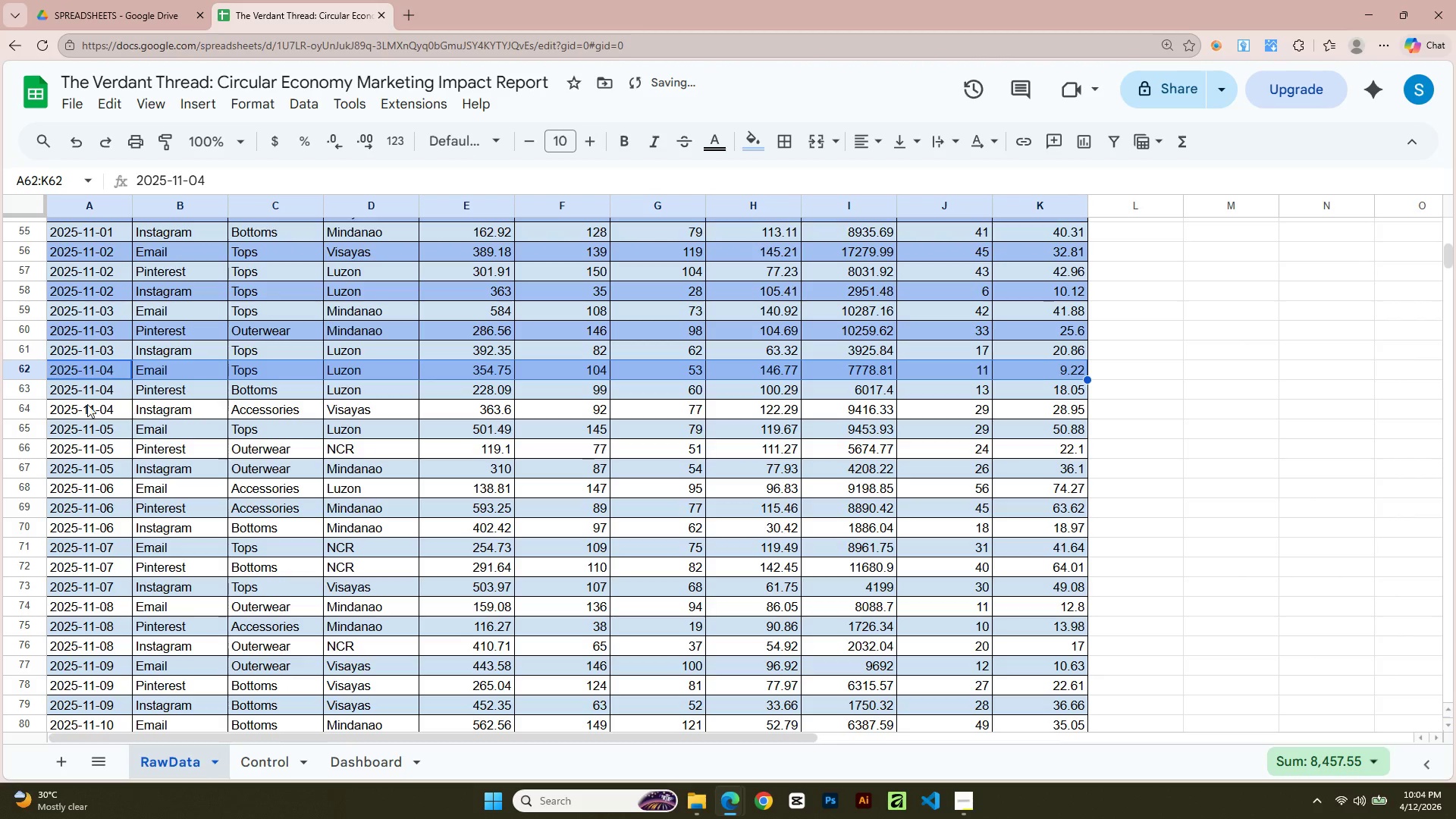 
left_click([68, 406])
 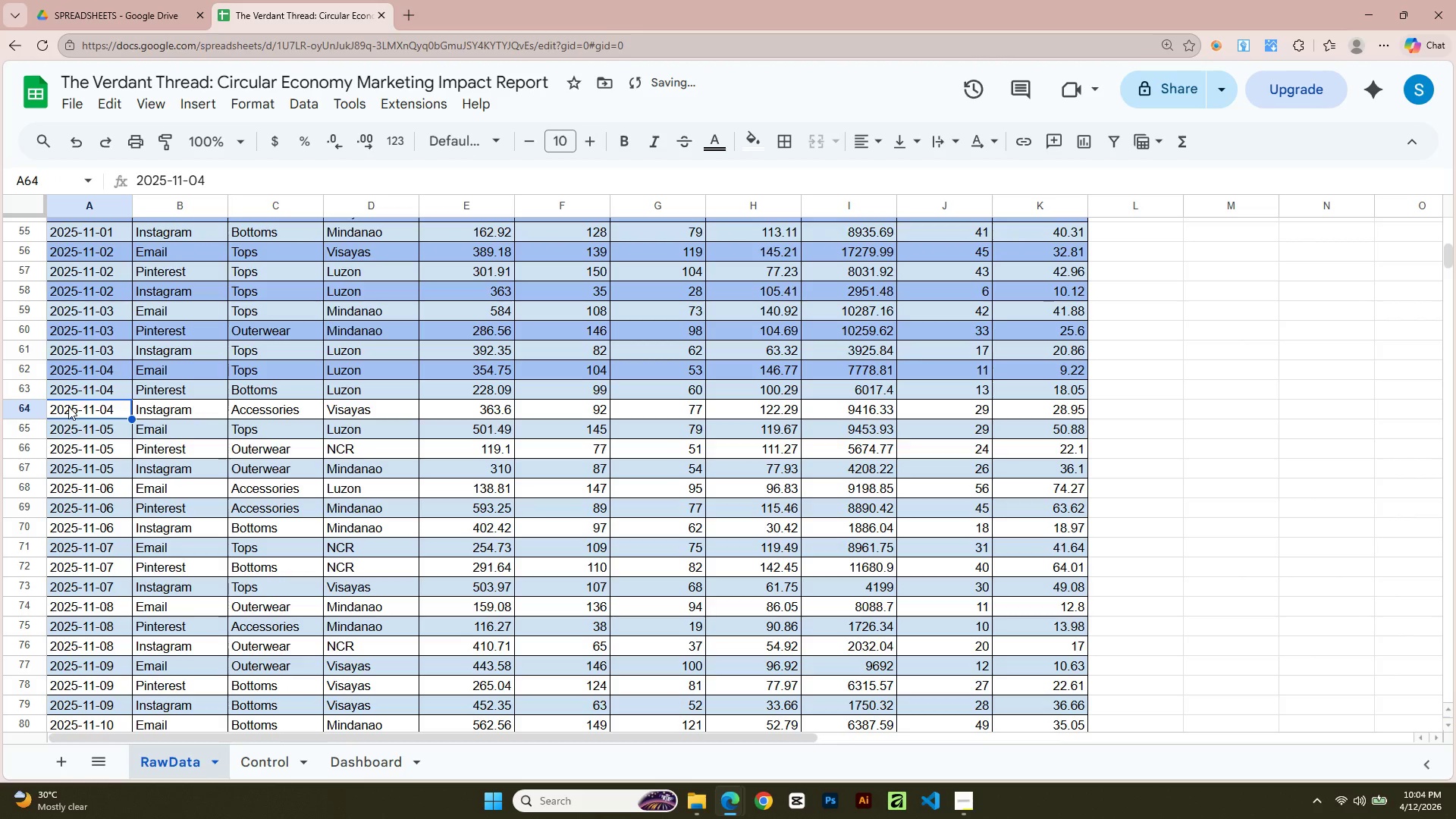 
key(Shift+ArrowRight)
 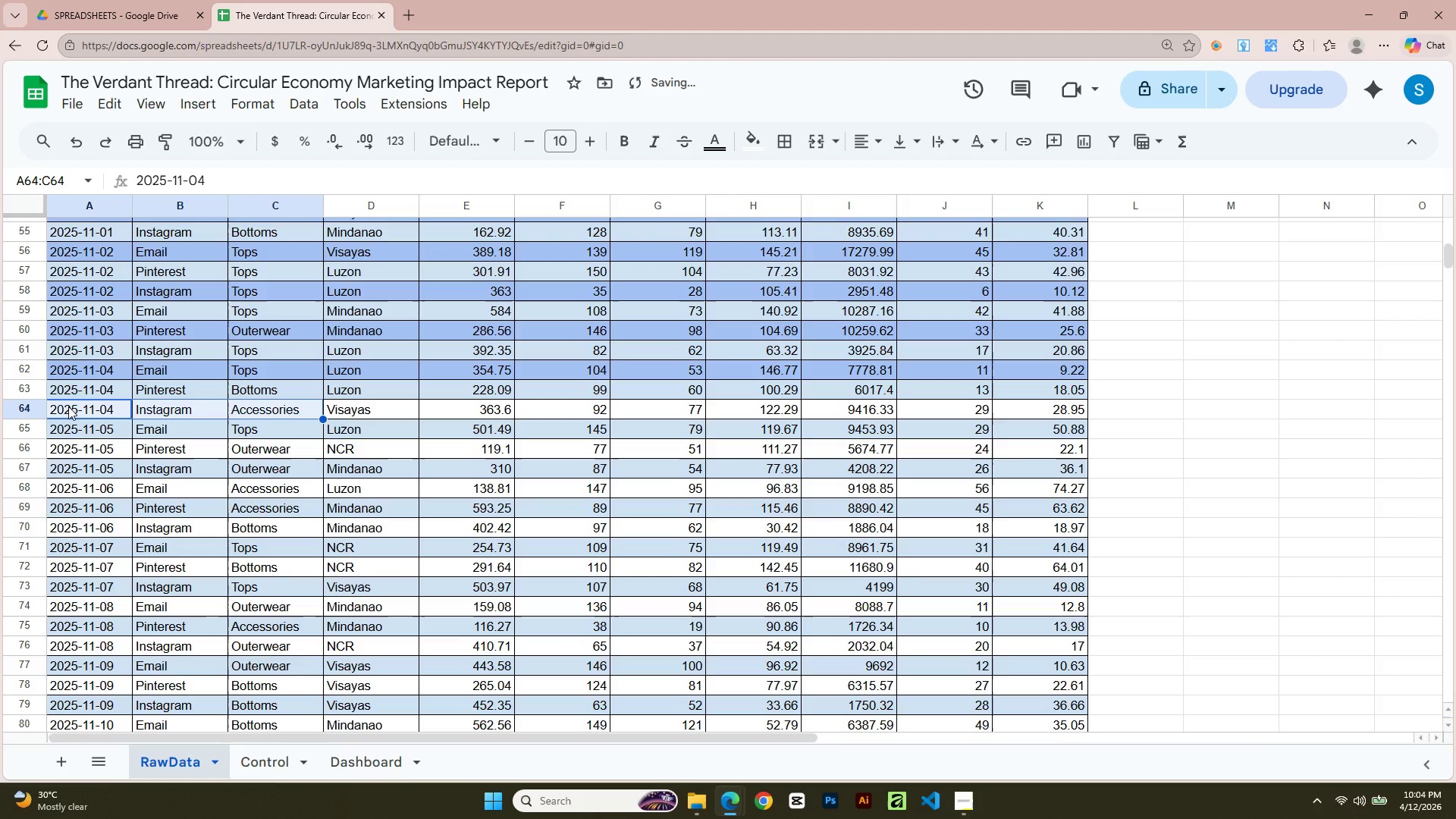 
key(Shift+ArrowRight)
 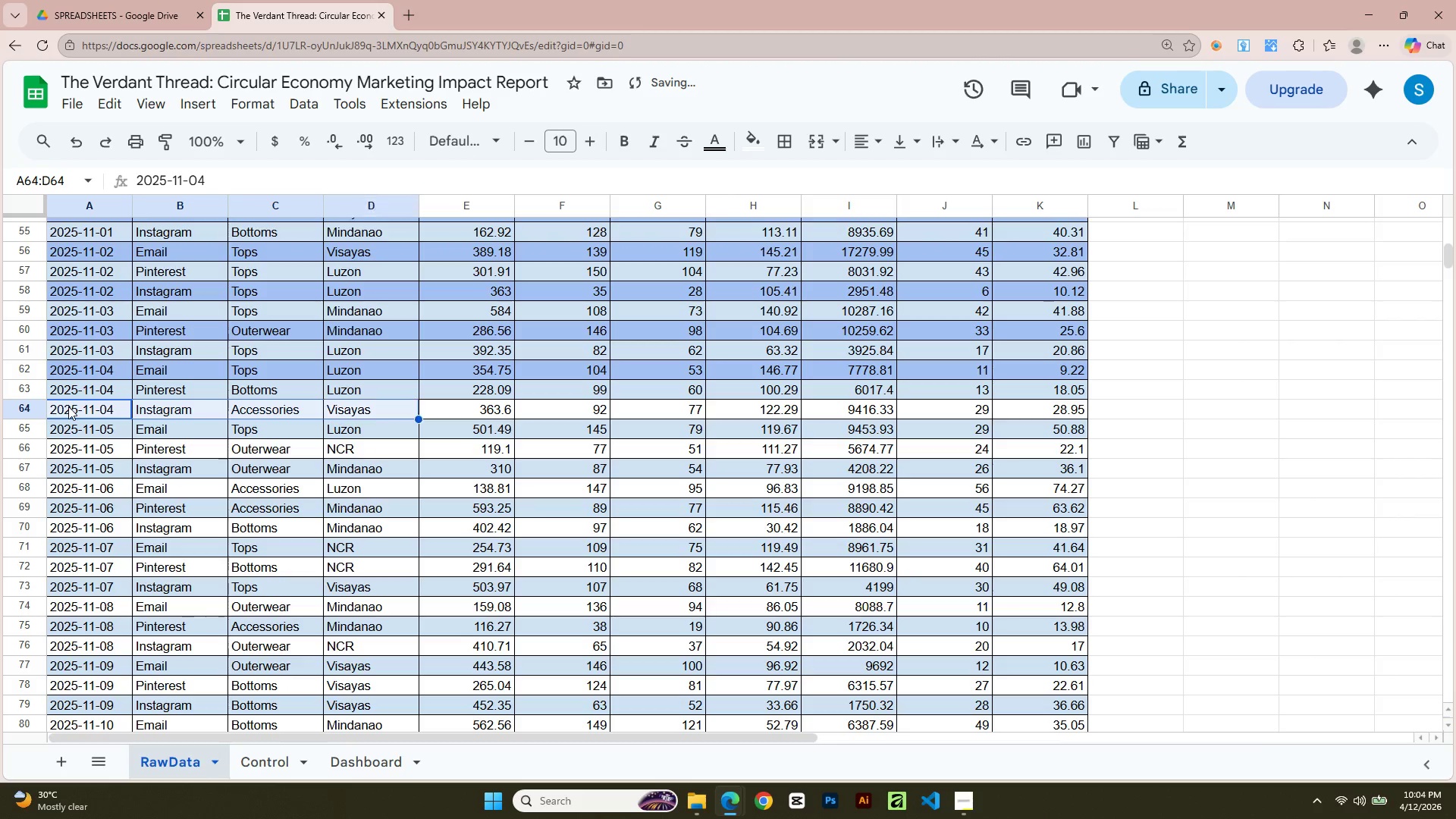 
key(Shift+ArrowRight)
 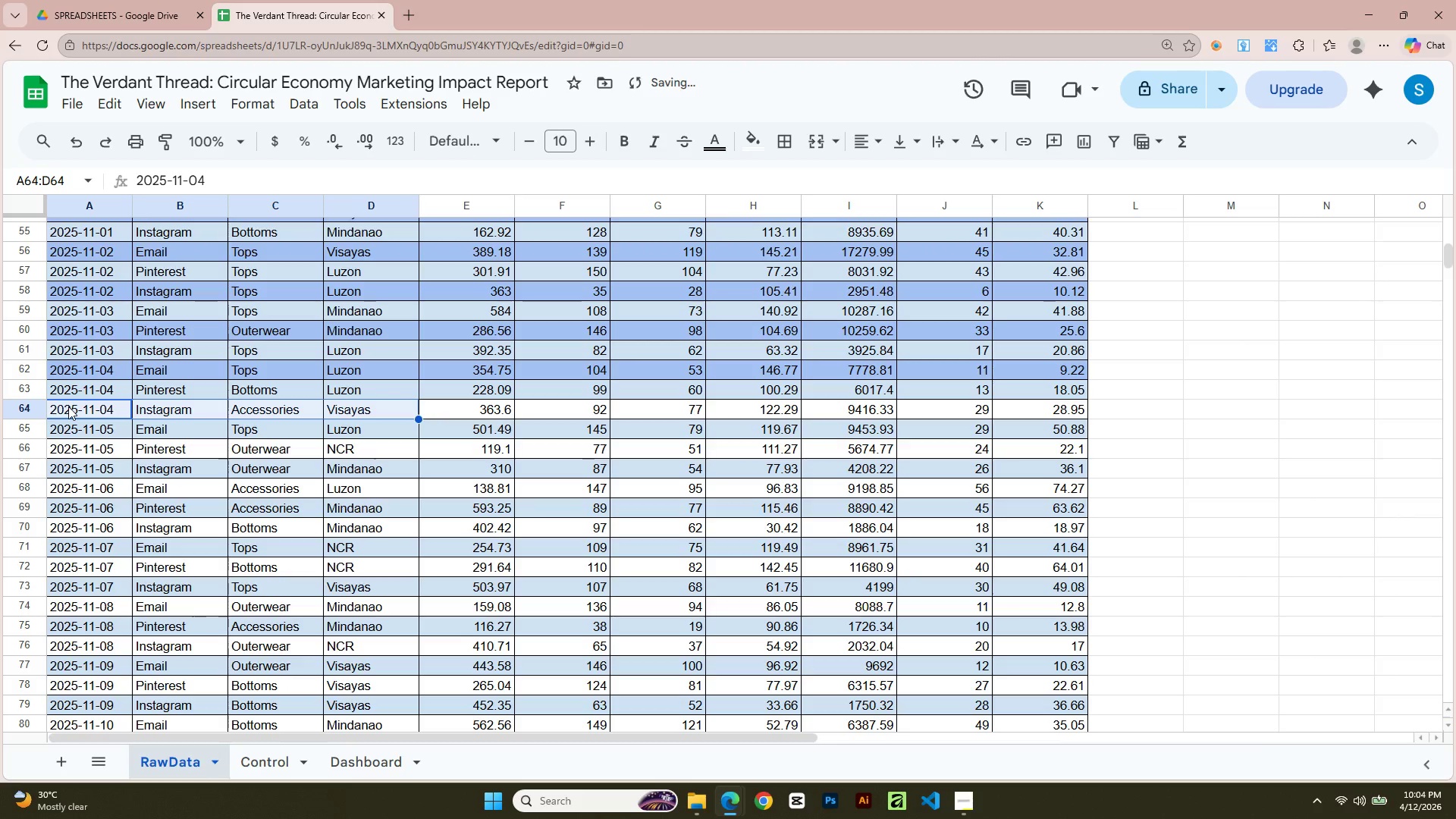 
key(Shift+ArrowRight)
 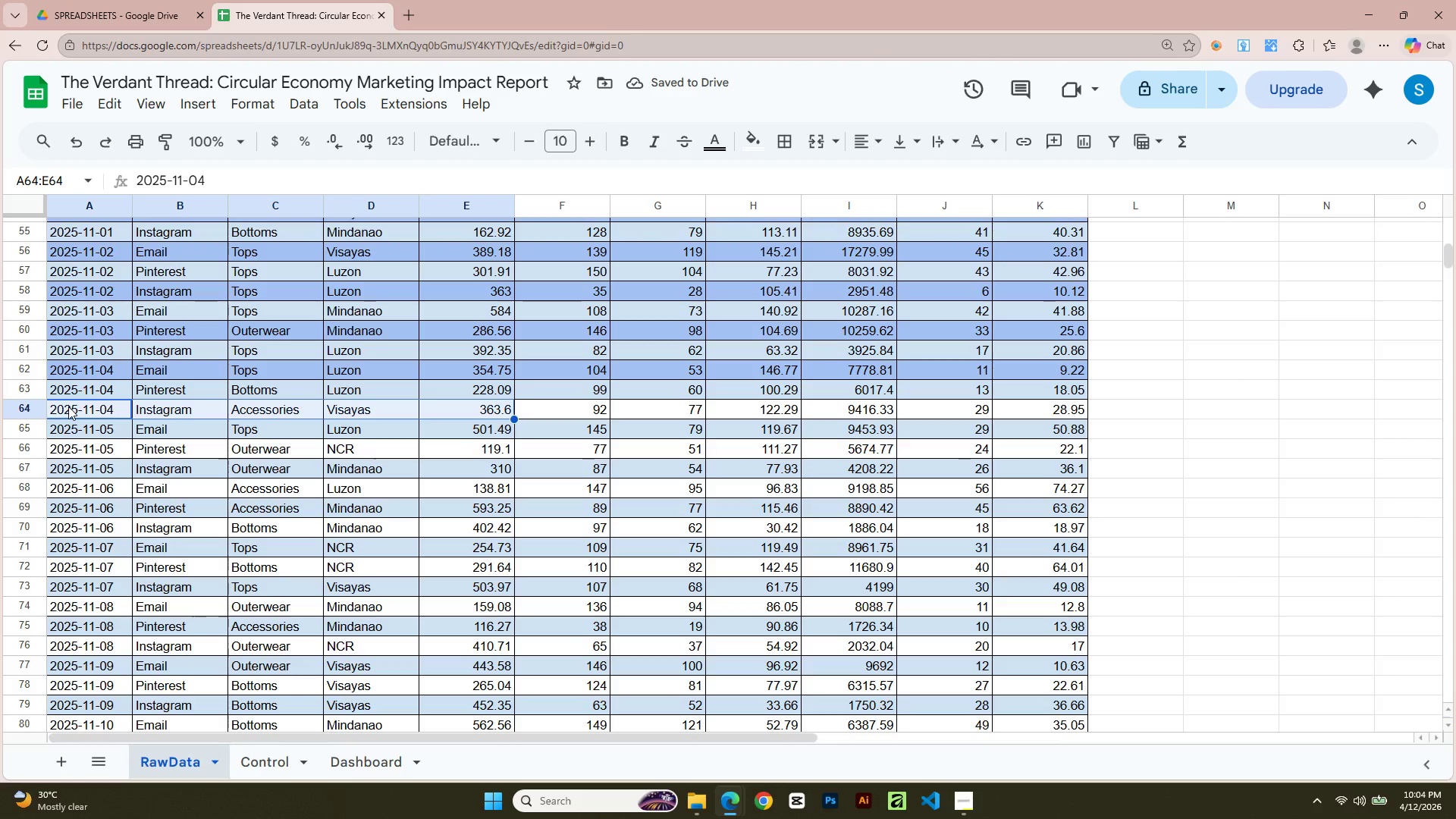 
key(Shift+ArrowRight)
 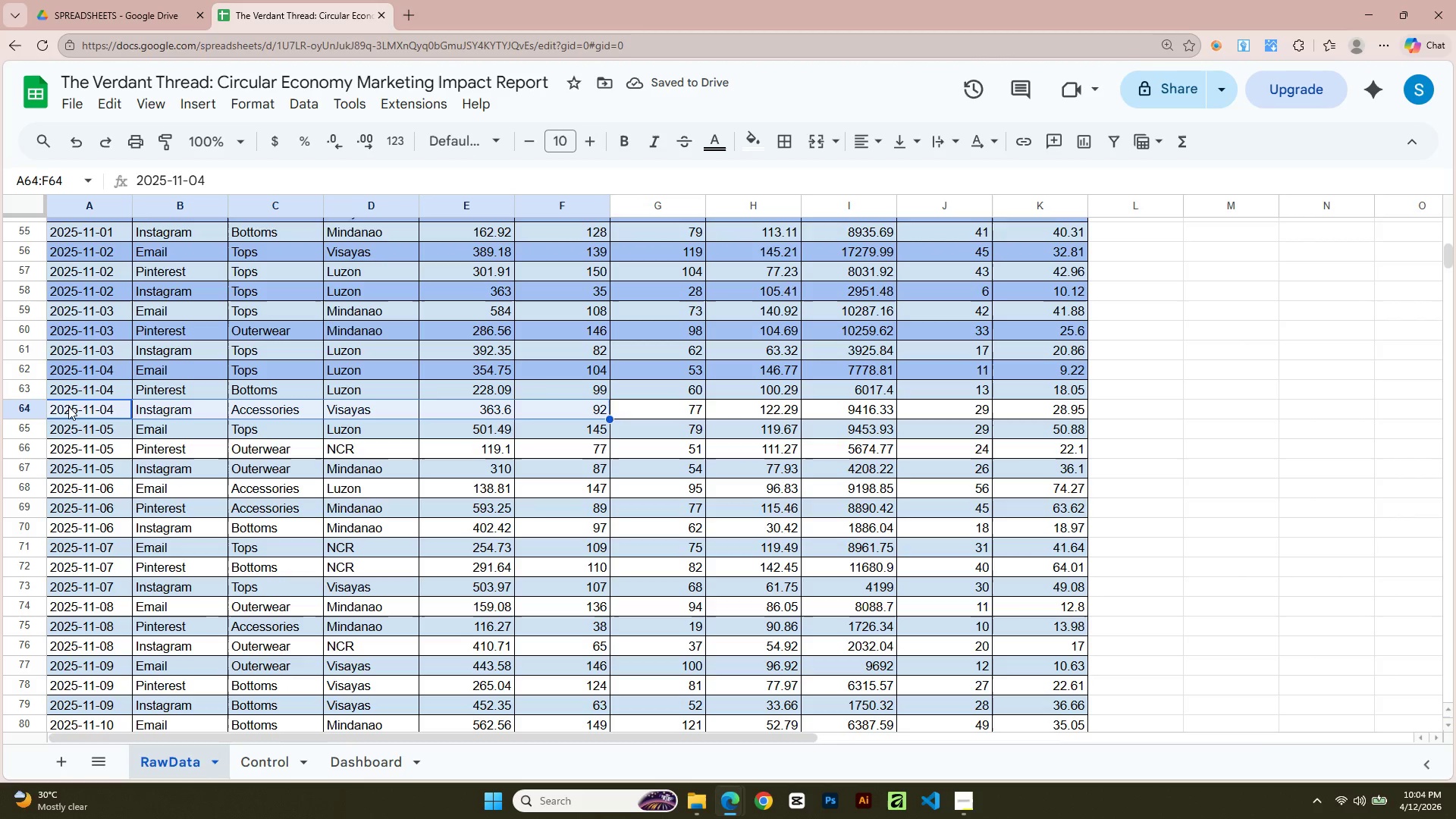 
key(Shift+ArrowRight)
 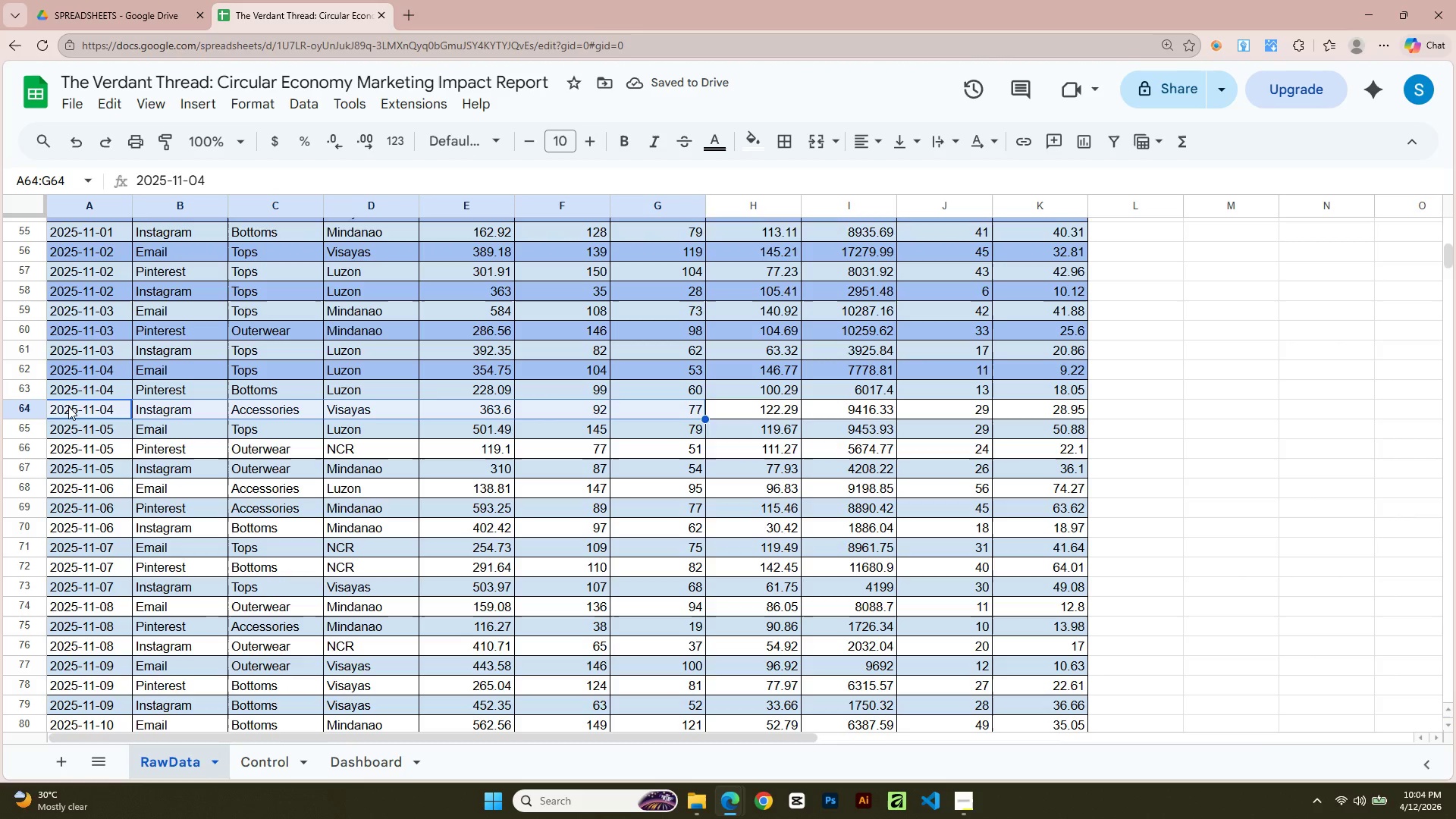 
key(Shift+ArrowRight)
 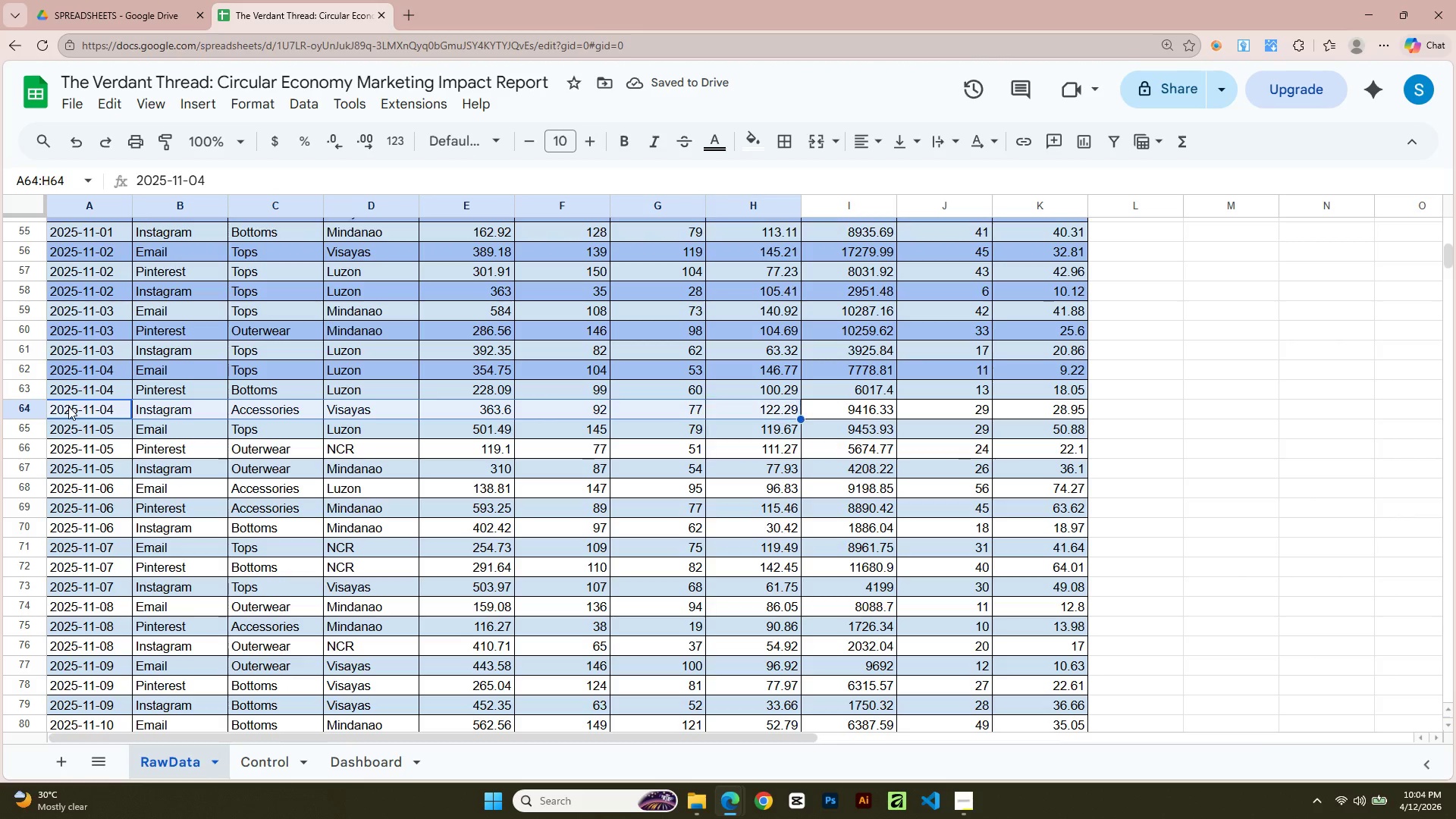 
key(Shift+ArrowRight)
 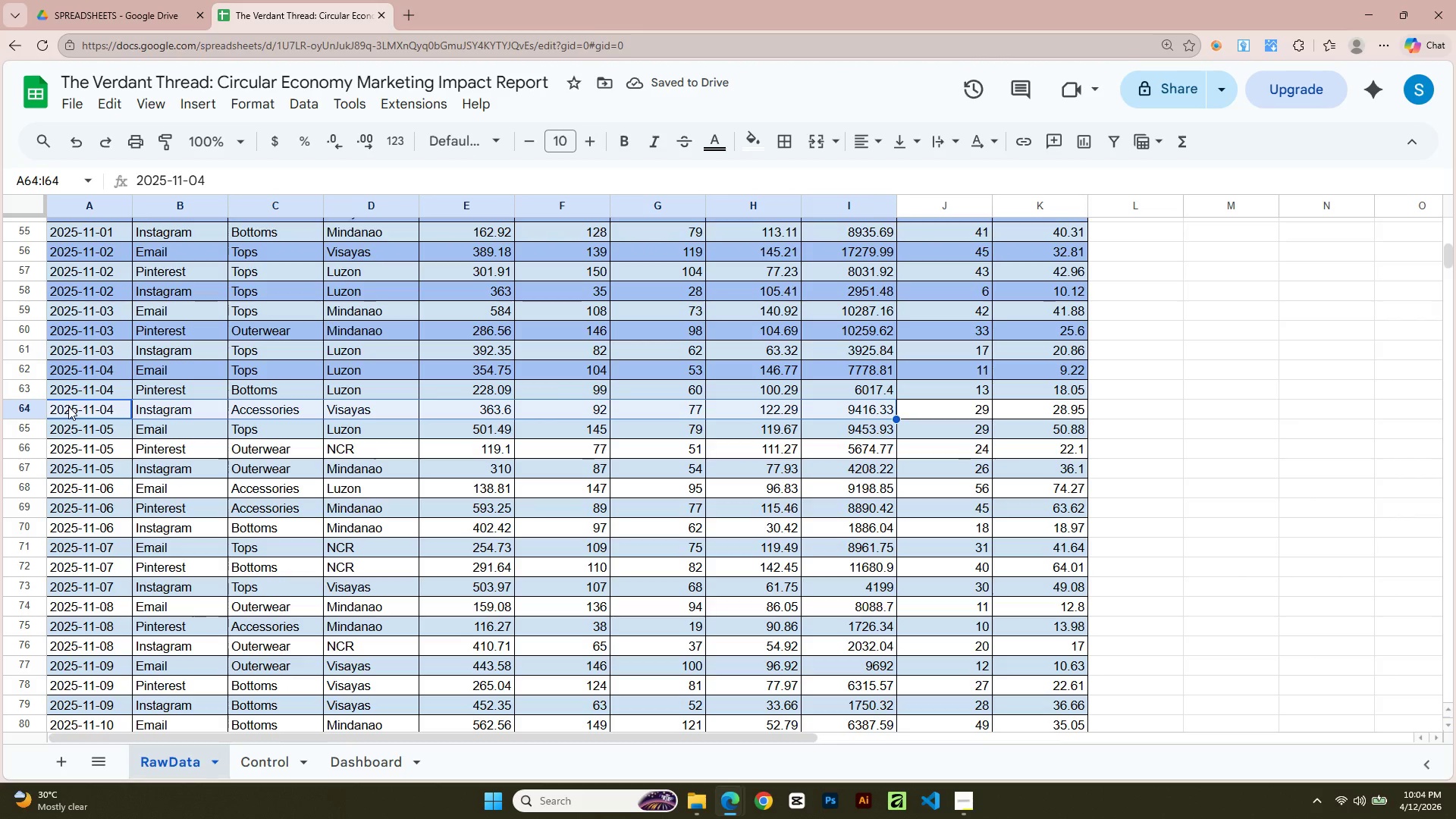 
key(Shift+ArrowRight)
 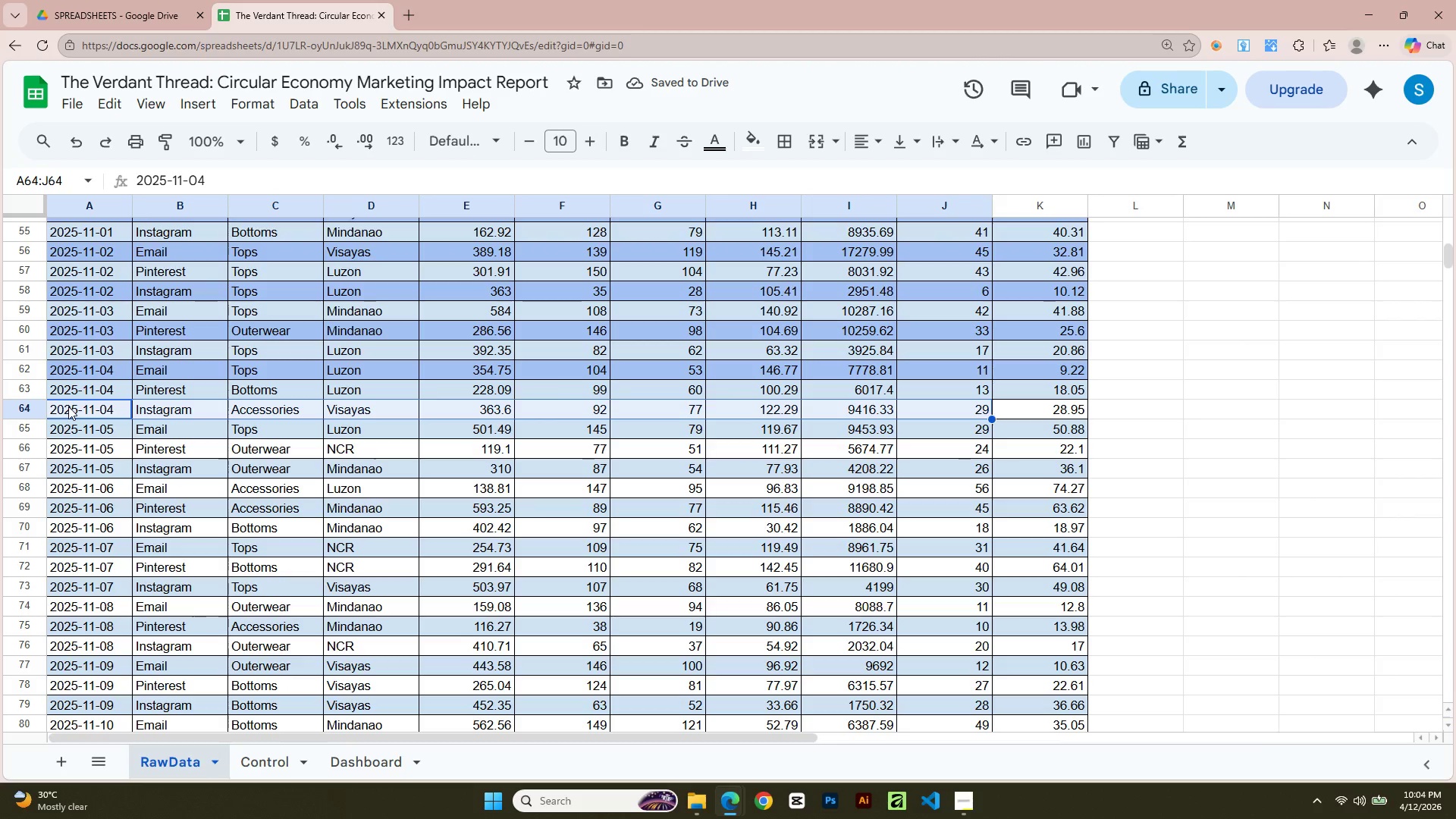 
key(Shift+ArrowRight)
 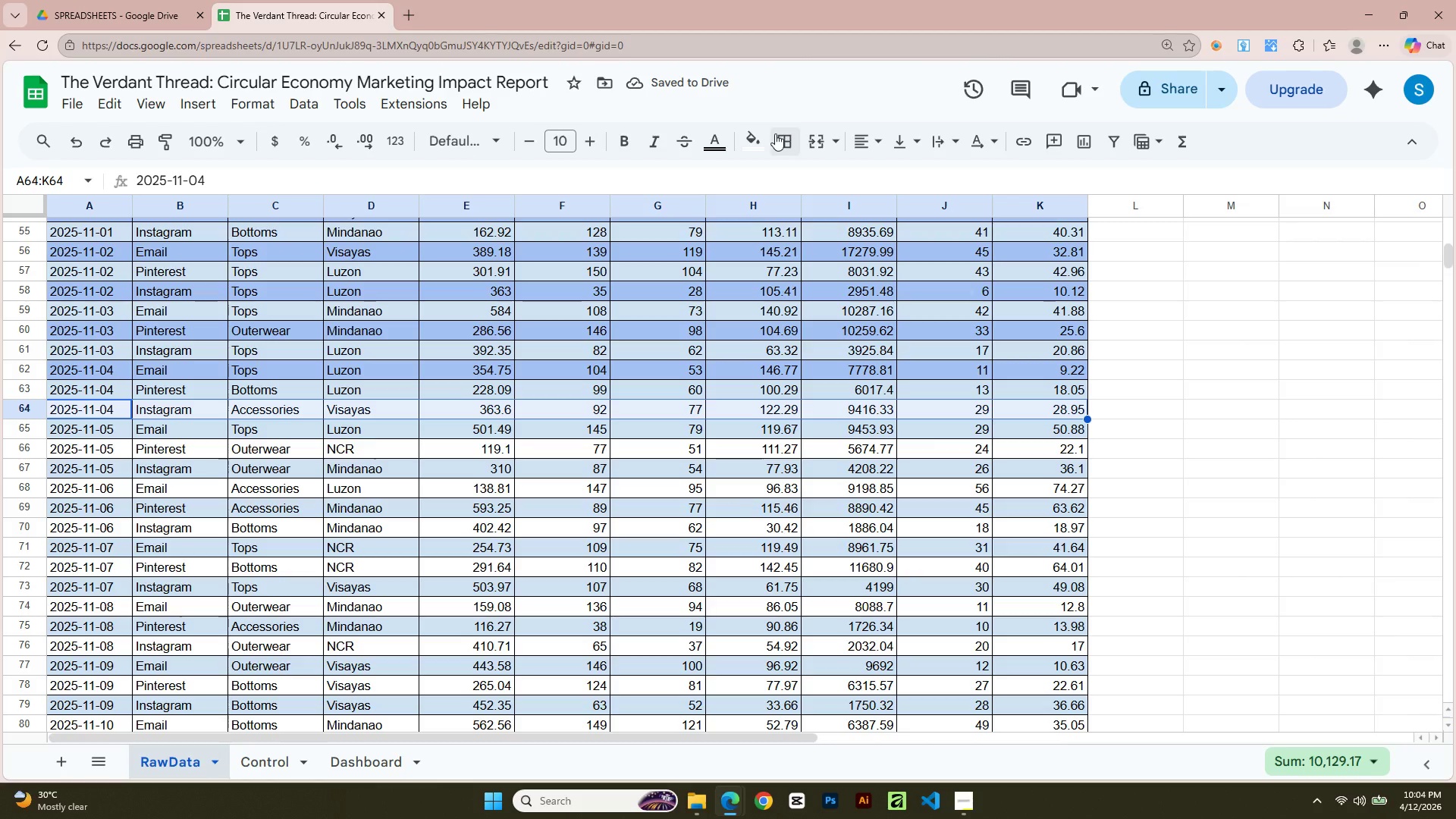 
left_click([753, 147])
 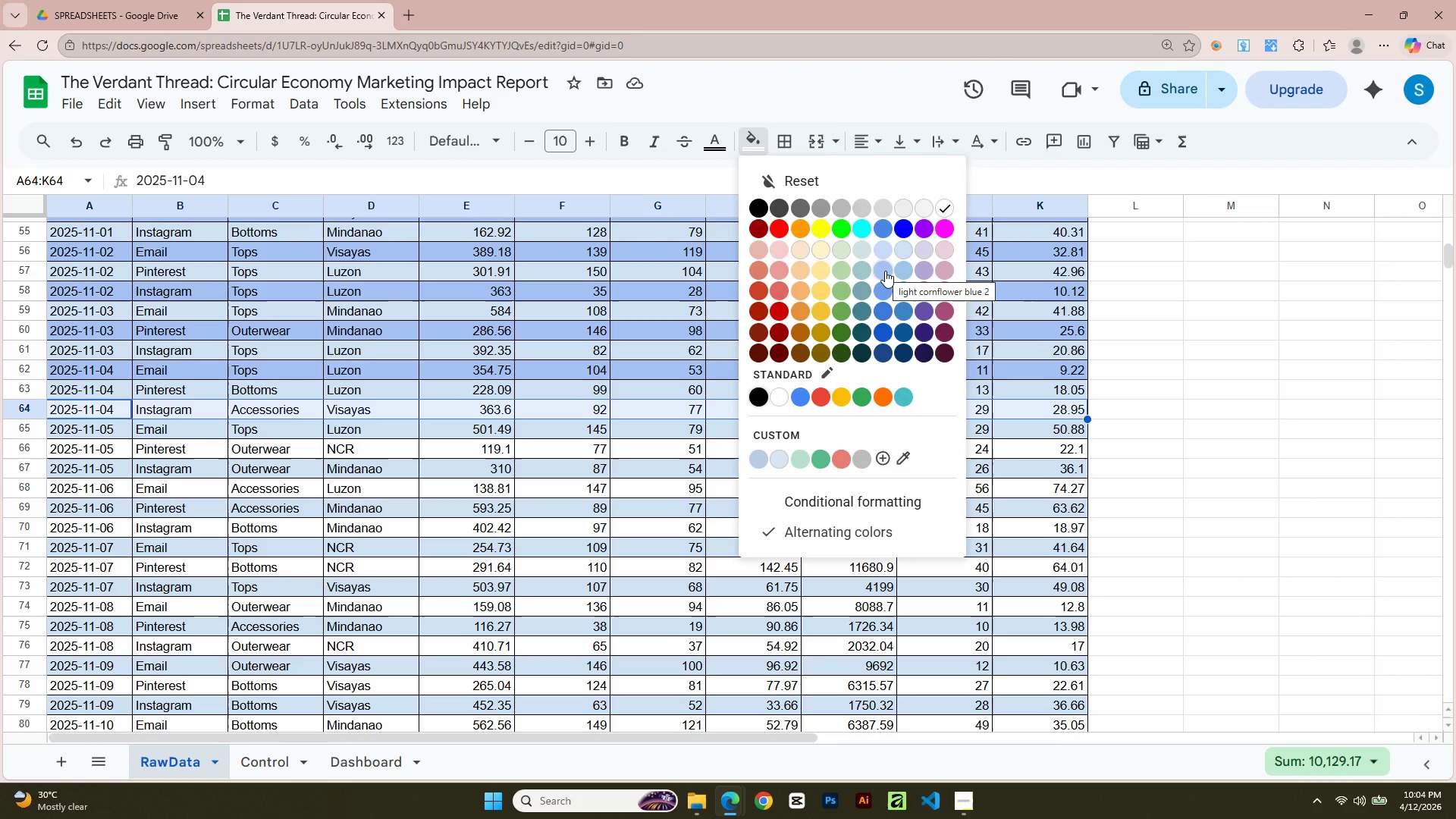 
left_click([885, 271])
 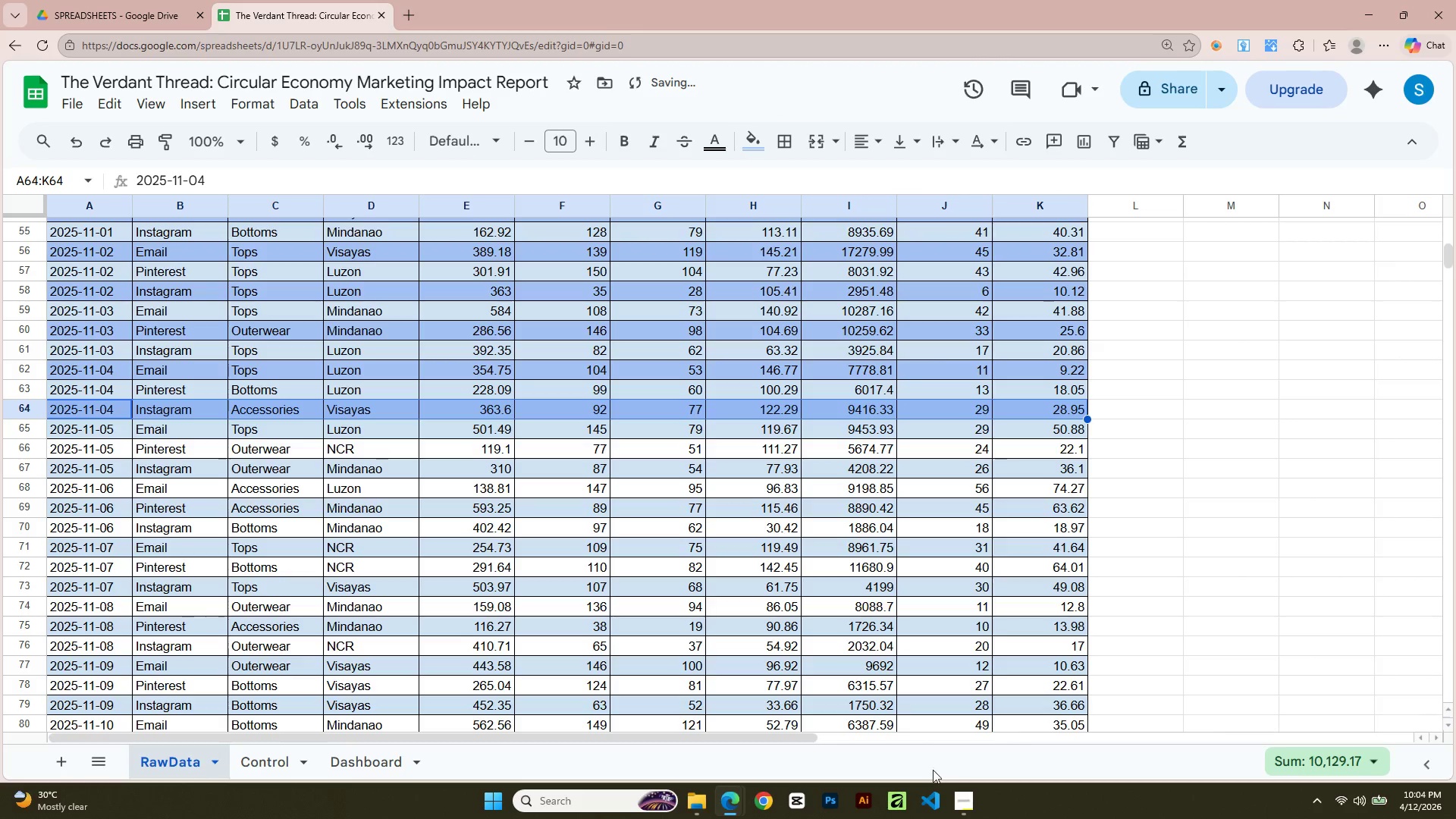 
left_click([956, 801])